 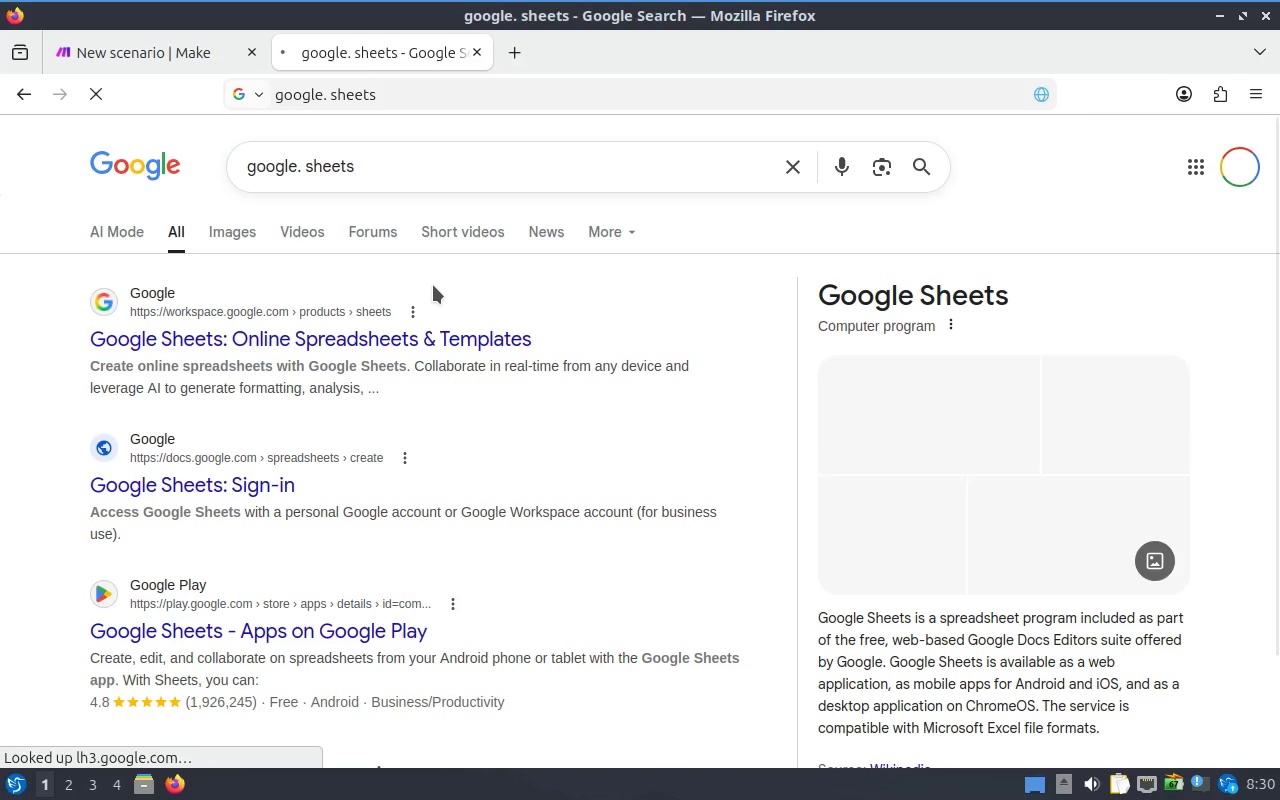 
left_click([233, 476])
 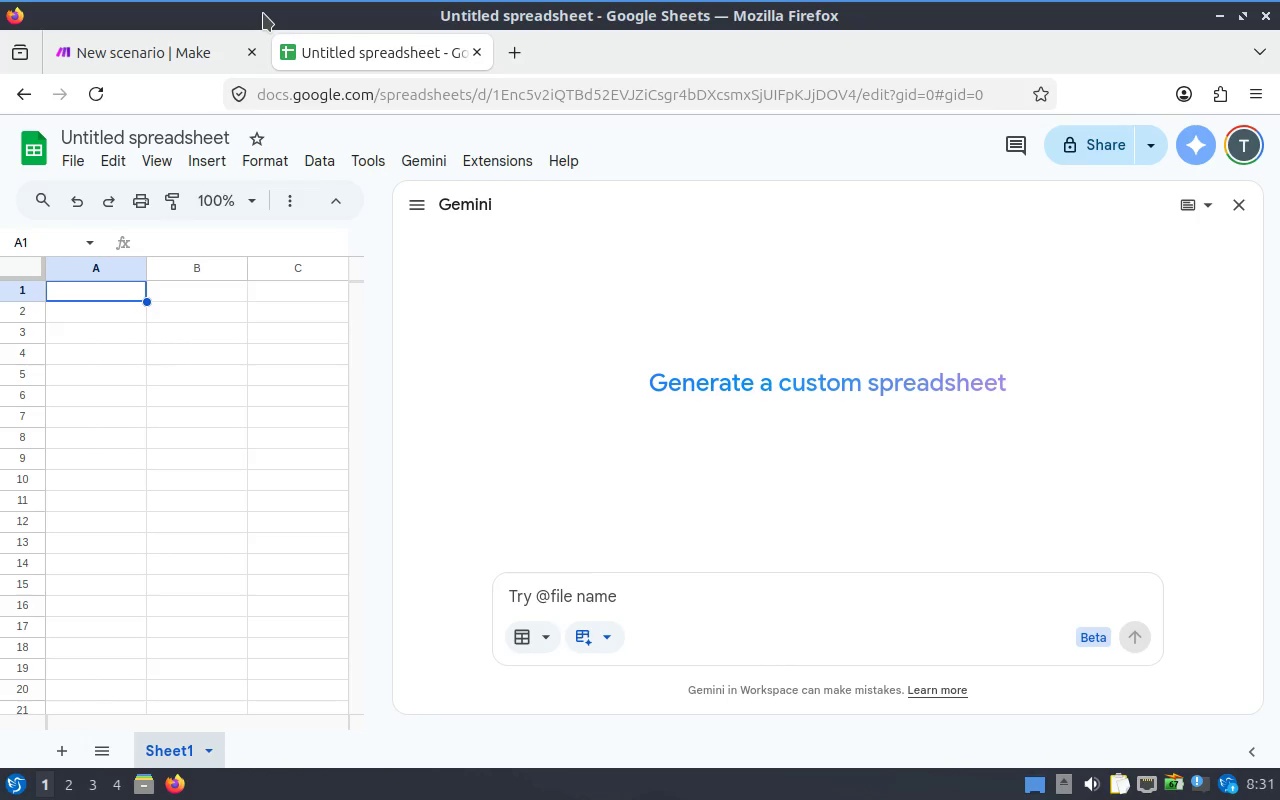 
wait(21.34)
 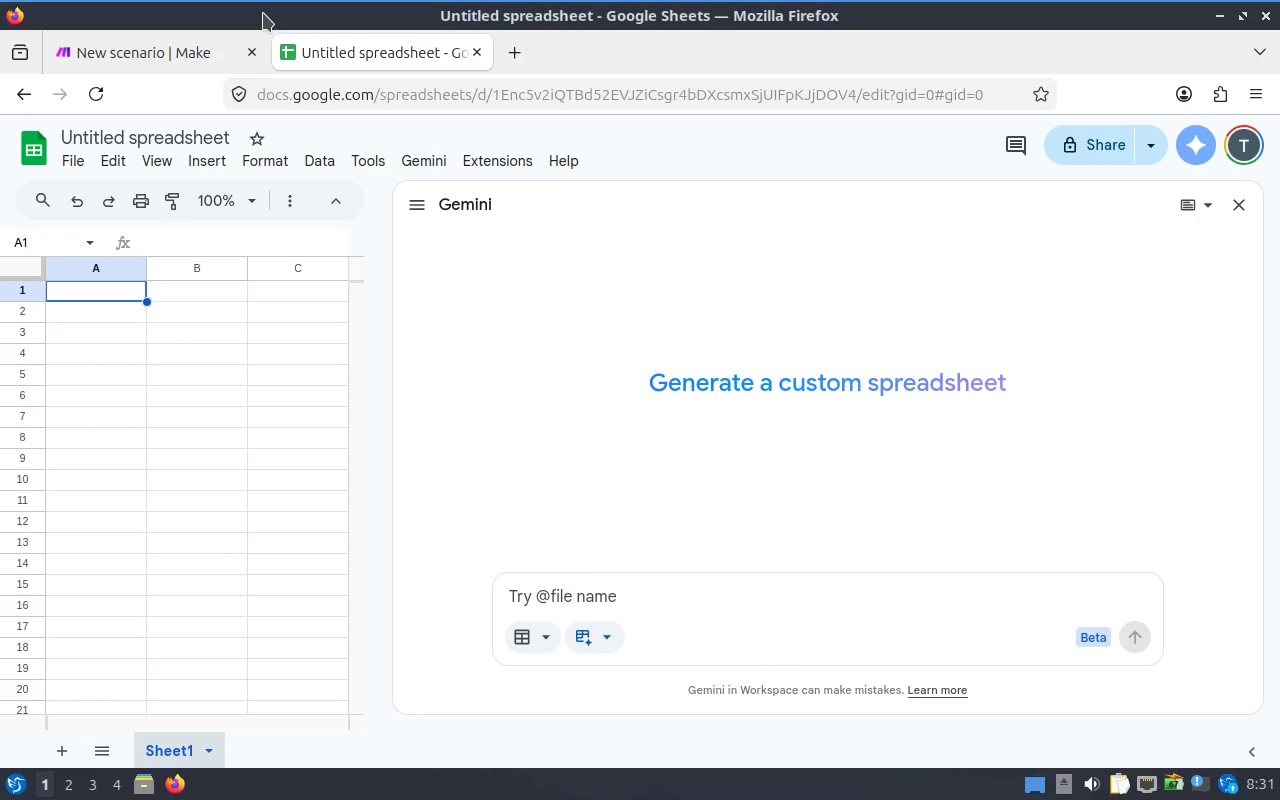 
left_click_drag(start_coordinate=[387, 451], to_coordinate=[888, 400])
 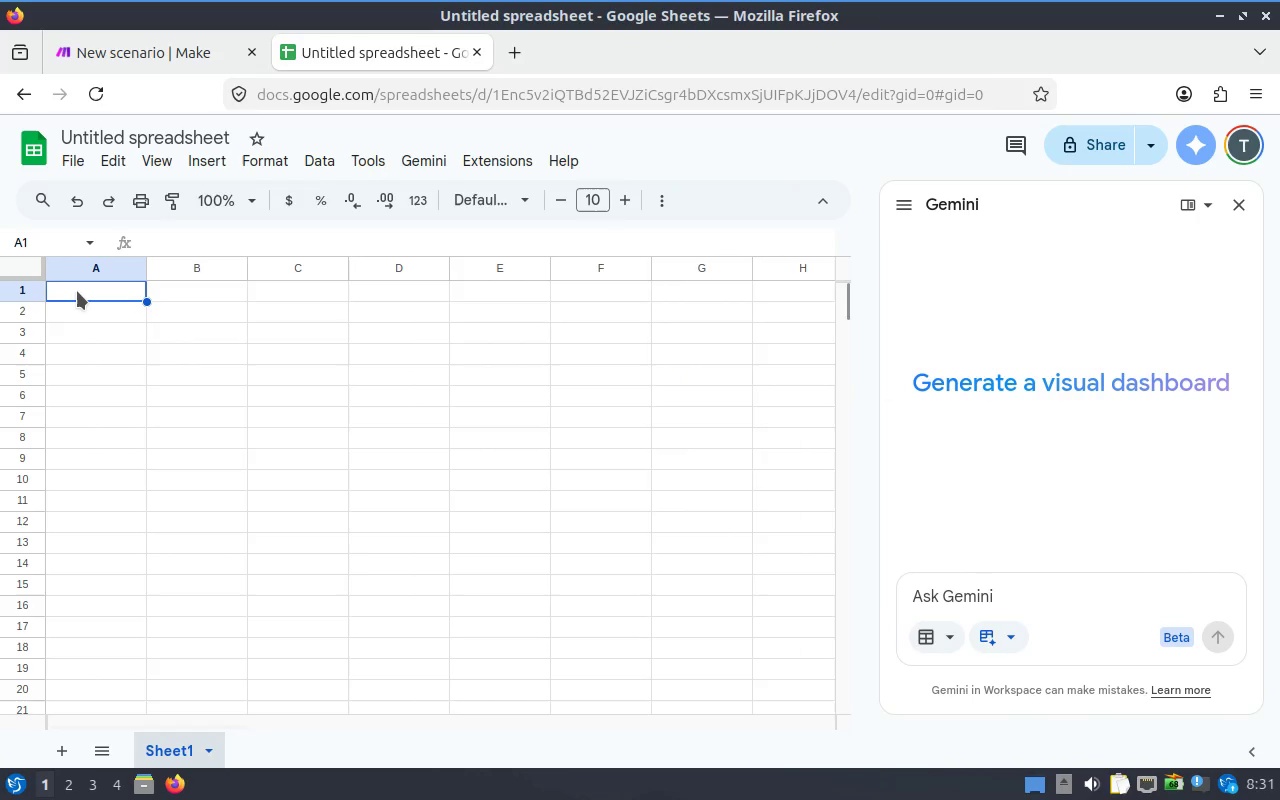 
double_click([77, 291])
 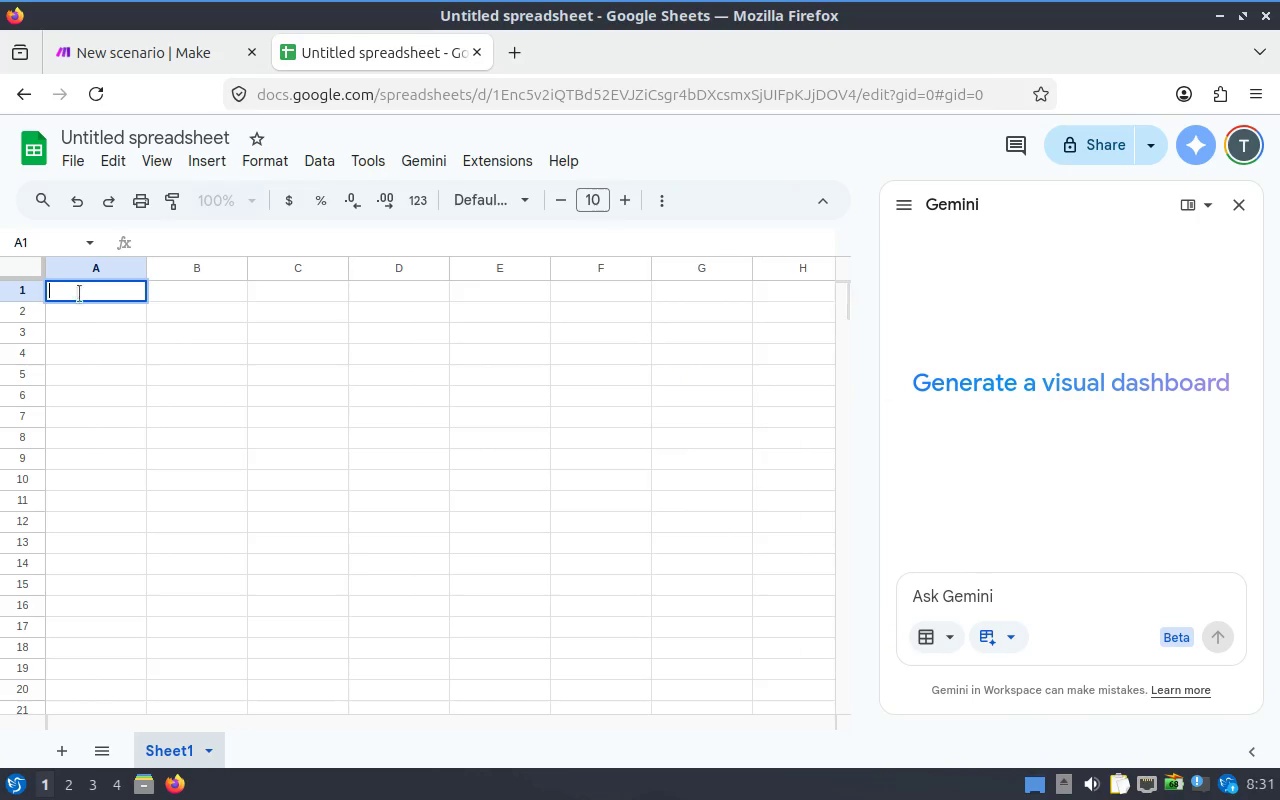 
type(Bod )
key(Backspace)
key(Backspace)
type(nd Id)
key(Backspace)
type(D)
key(Tab)
type(Status)
key(Tab)
type(Date)
key(Tab)
 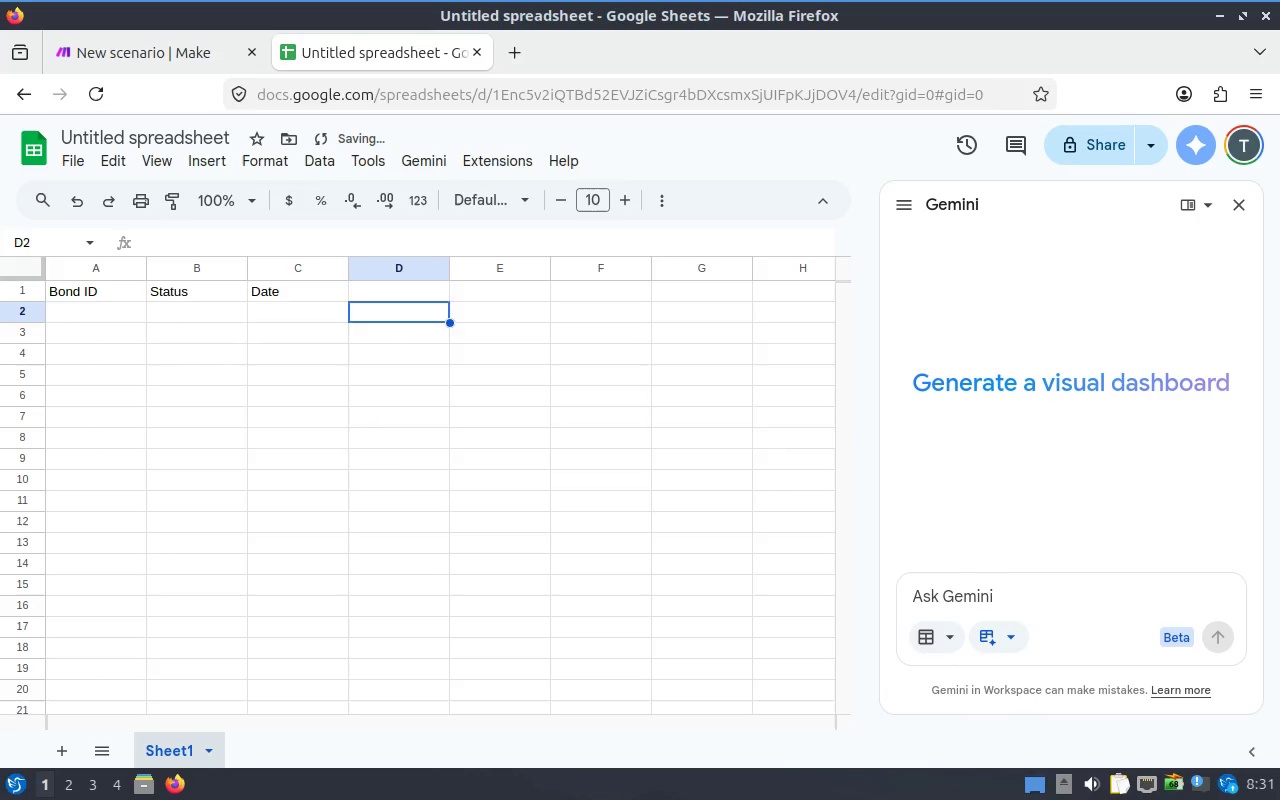 
 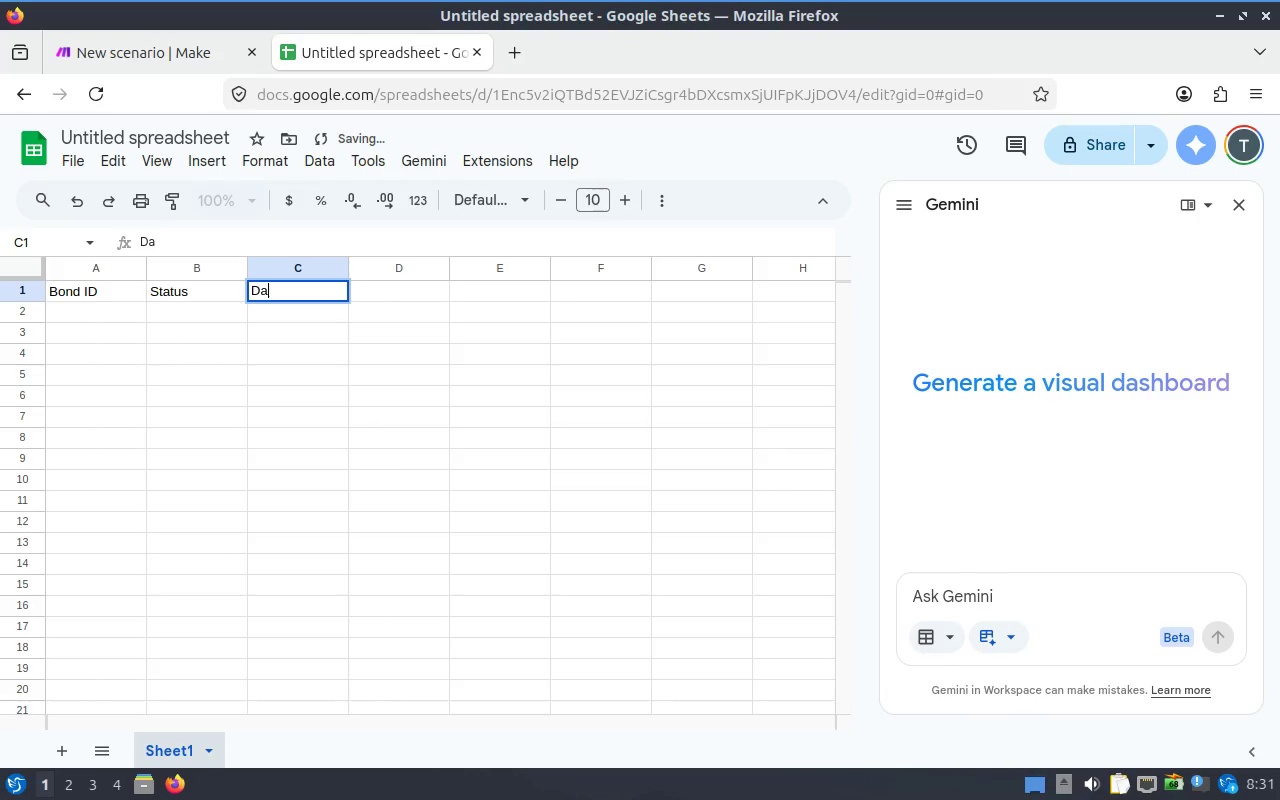 
key(ArrowDown)
 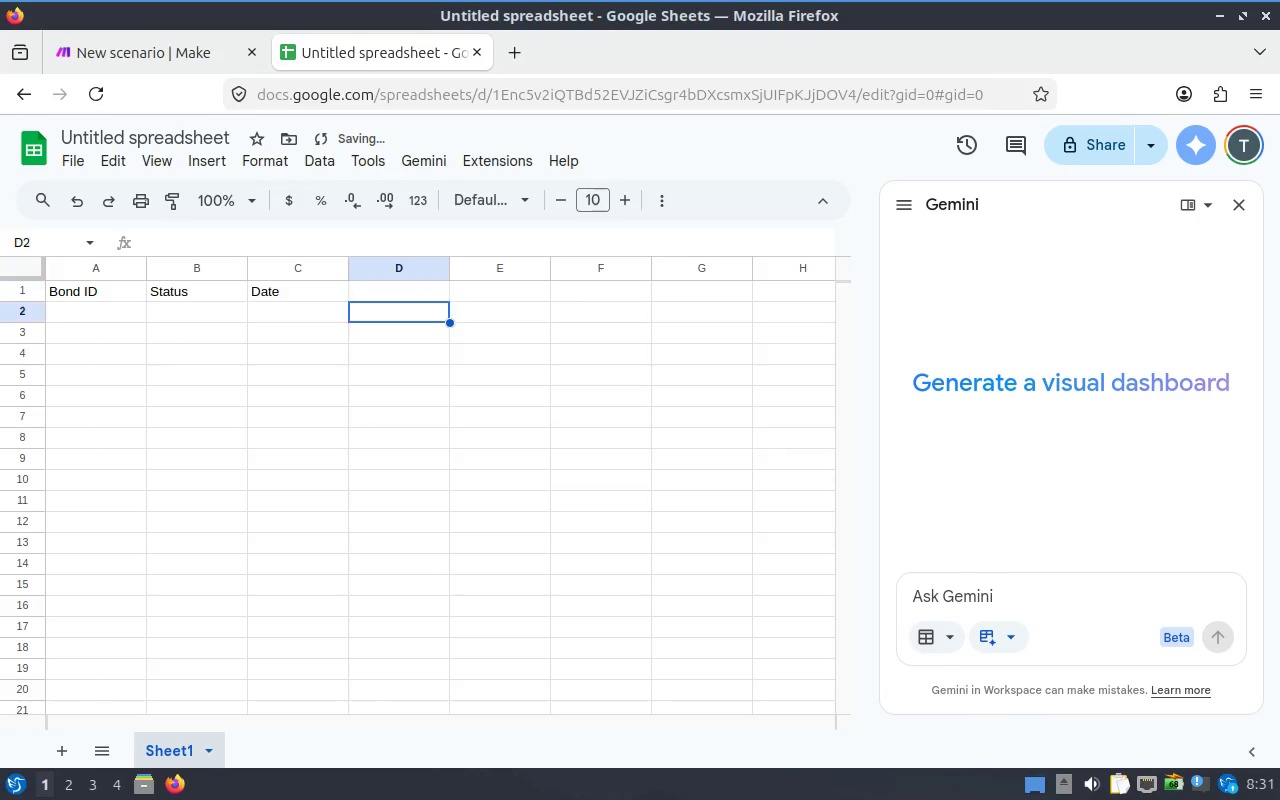 
key(ArrowLeft)
 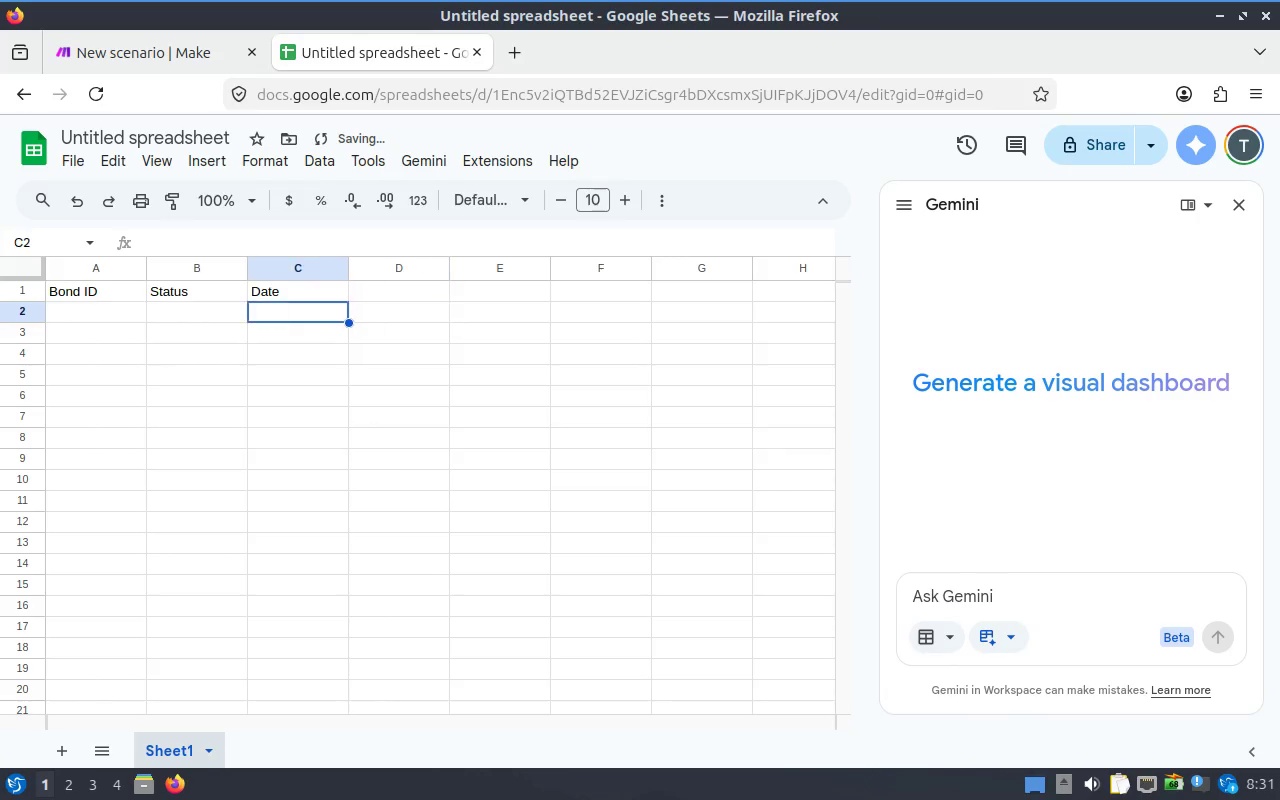 
key(ArrowLeft)
 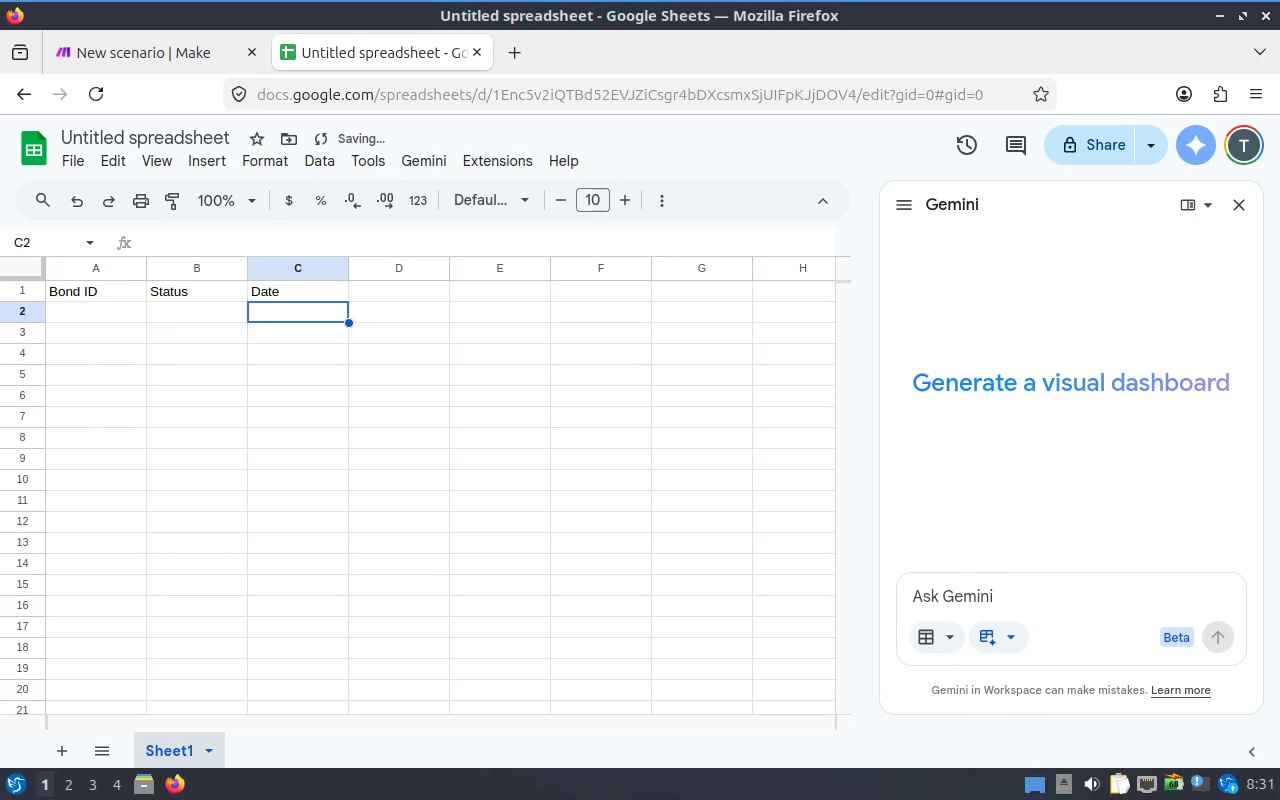 
key(ArrowLeft)
 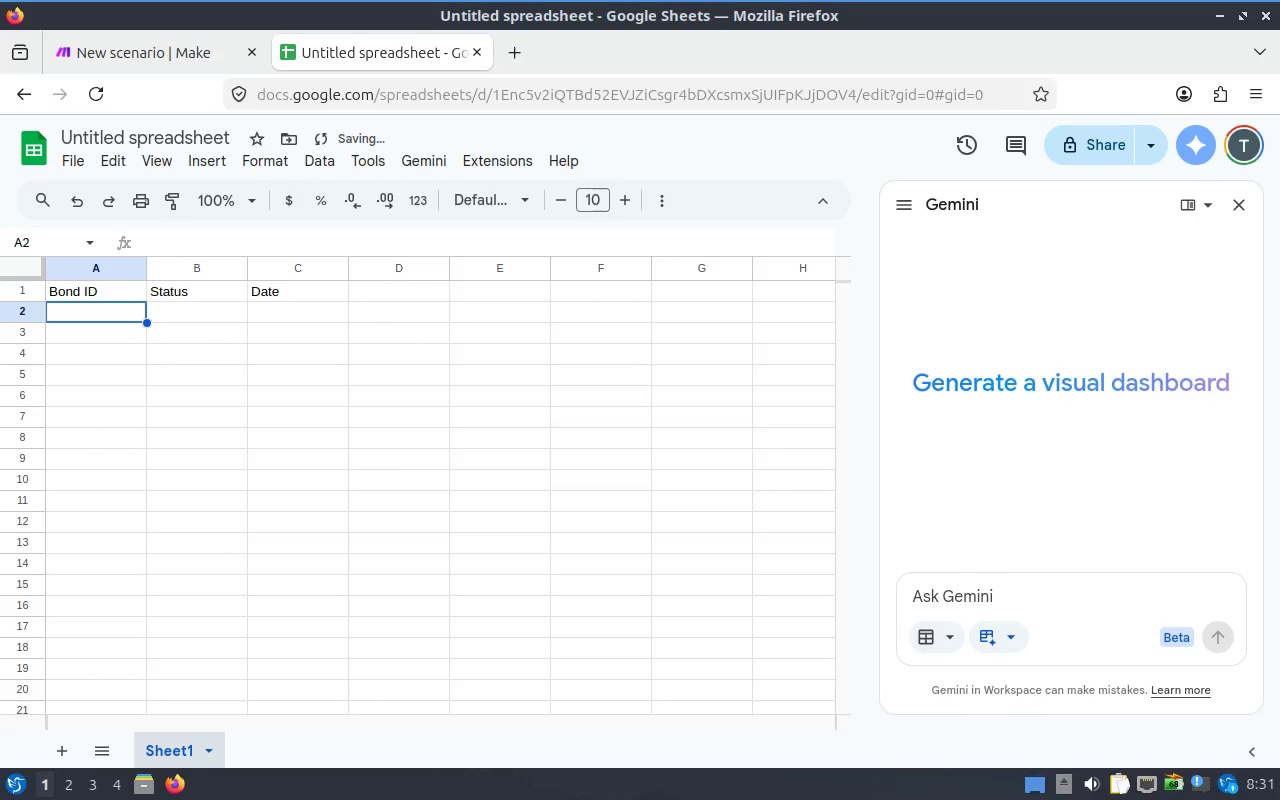 
key(ArrowLeft)
 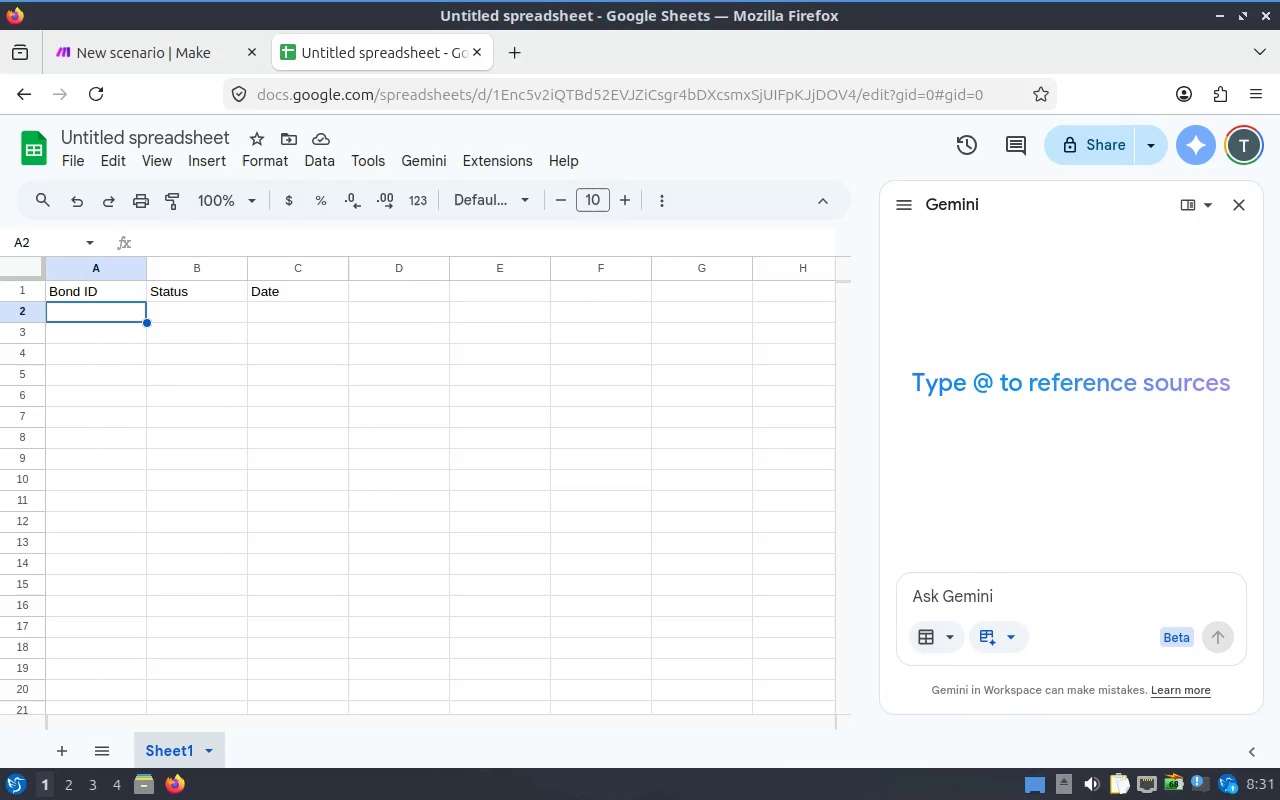 
wait(6.78)
 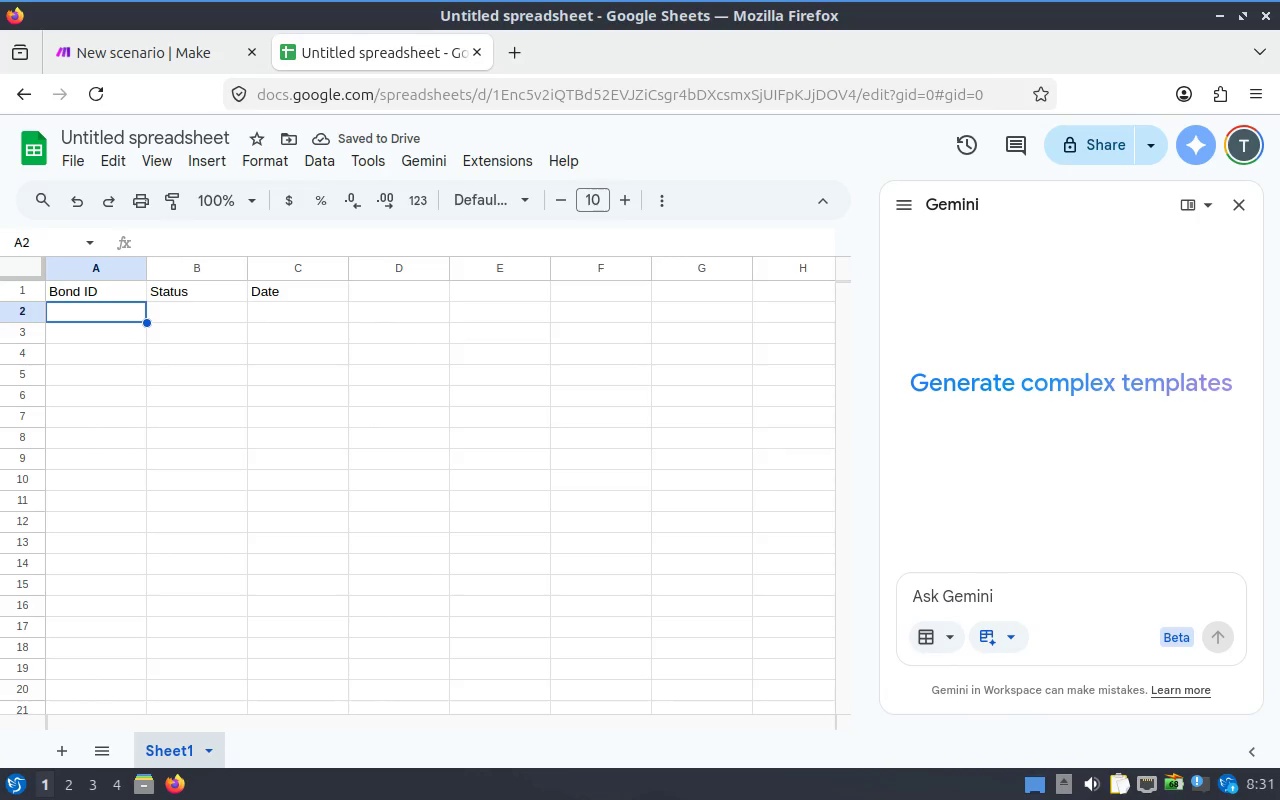 
type(123)
 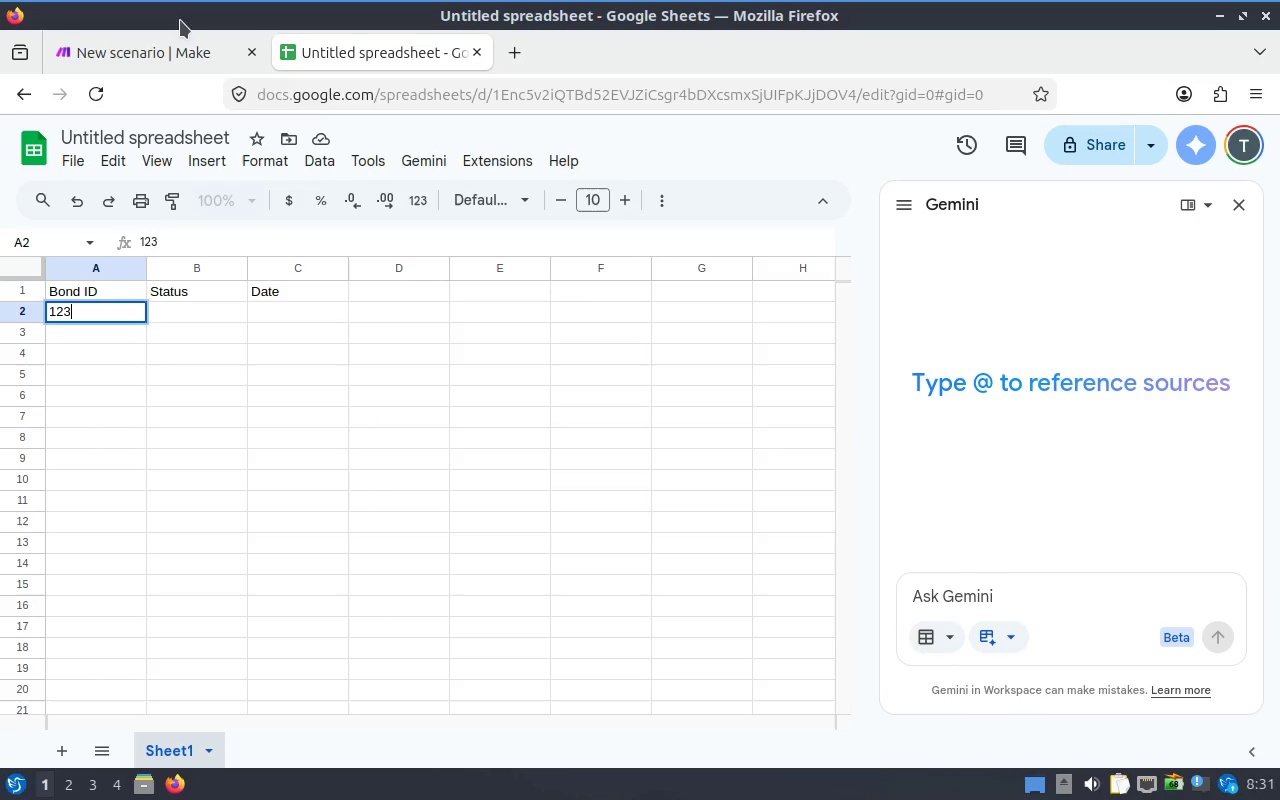 
key(Tab)
type(Approved)
 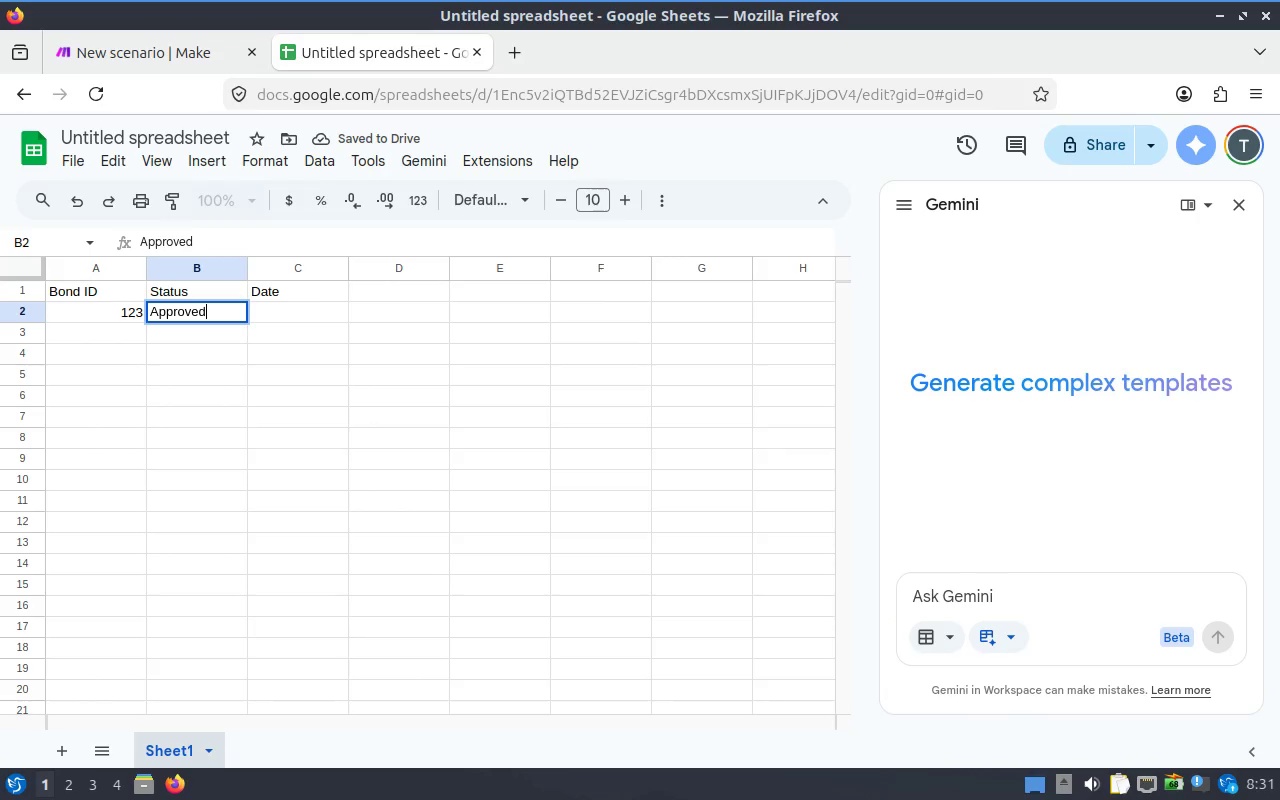 
wait(6.61)
 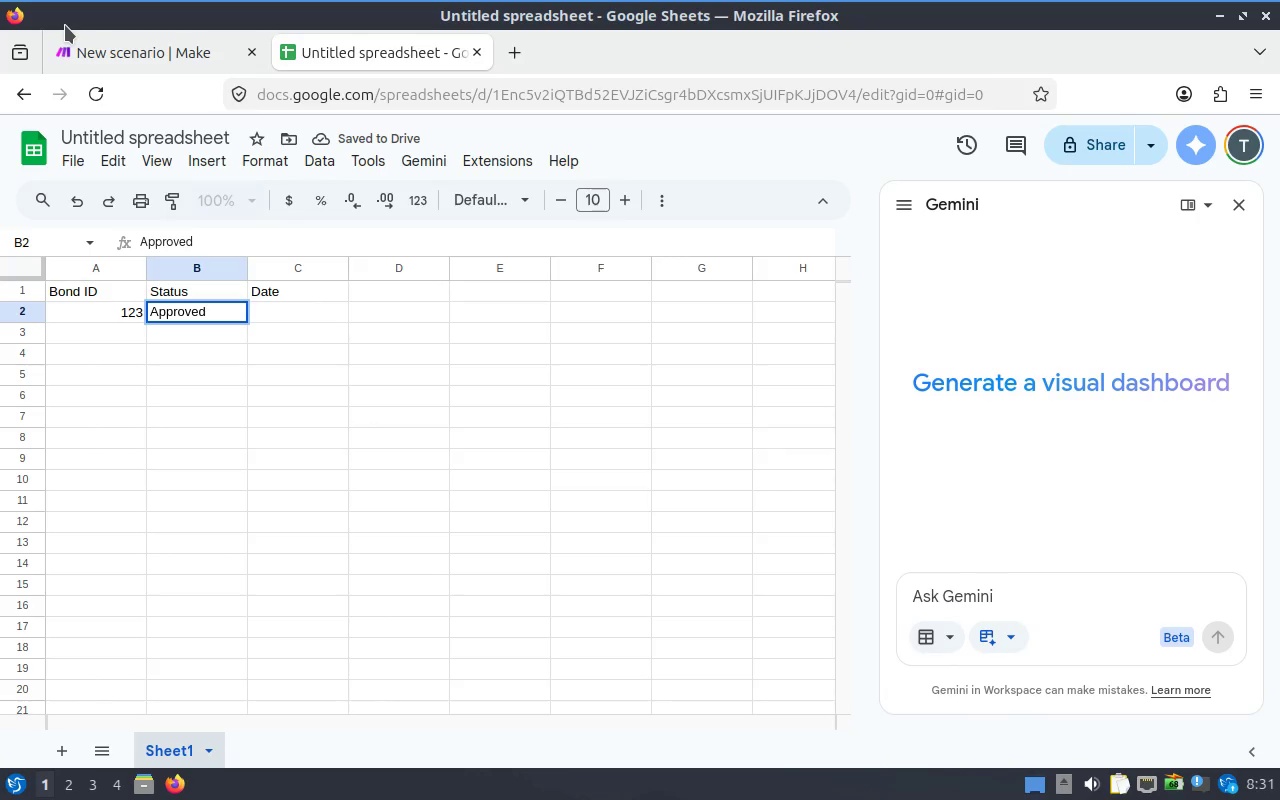 
left_click([260, 305])
 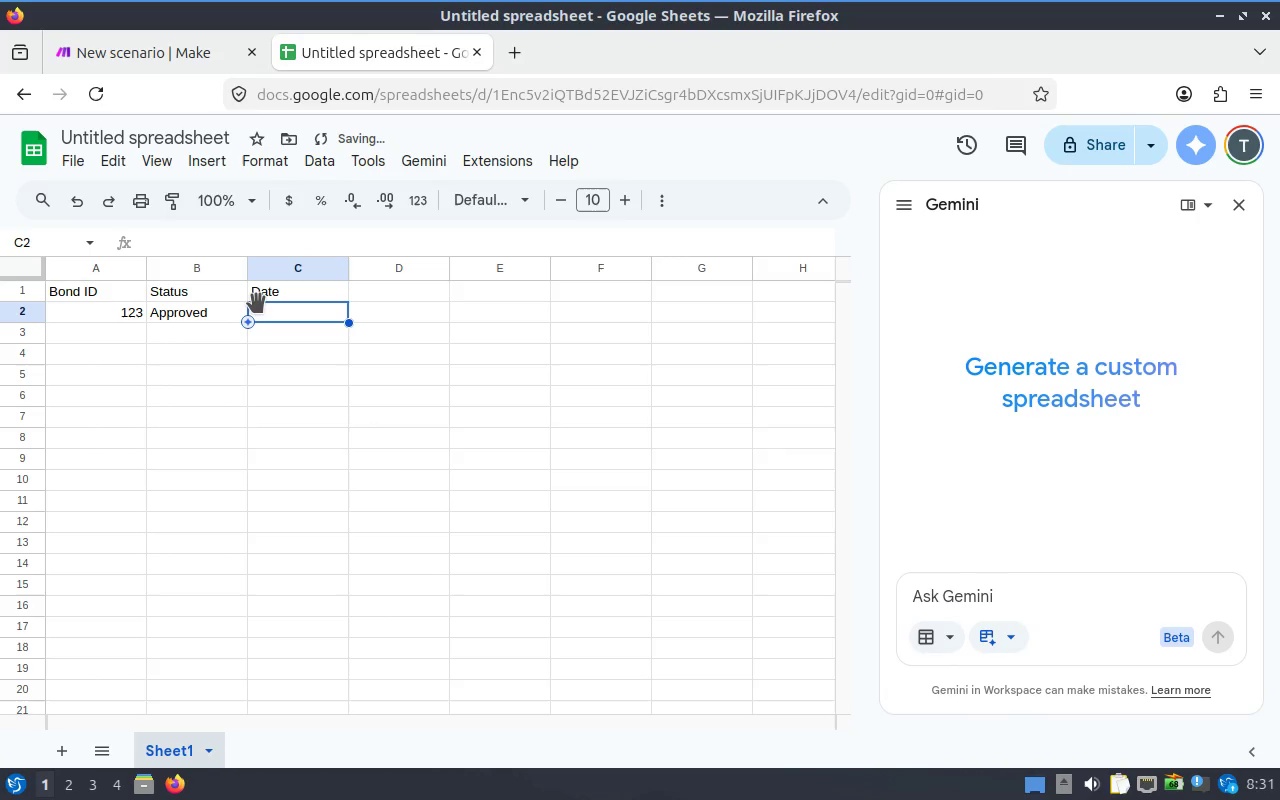 
type(2026-04-15)
 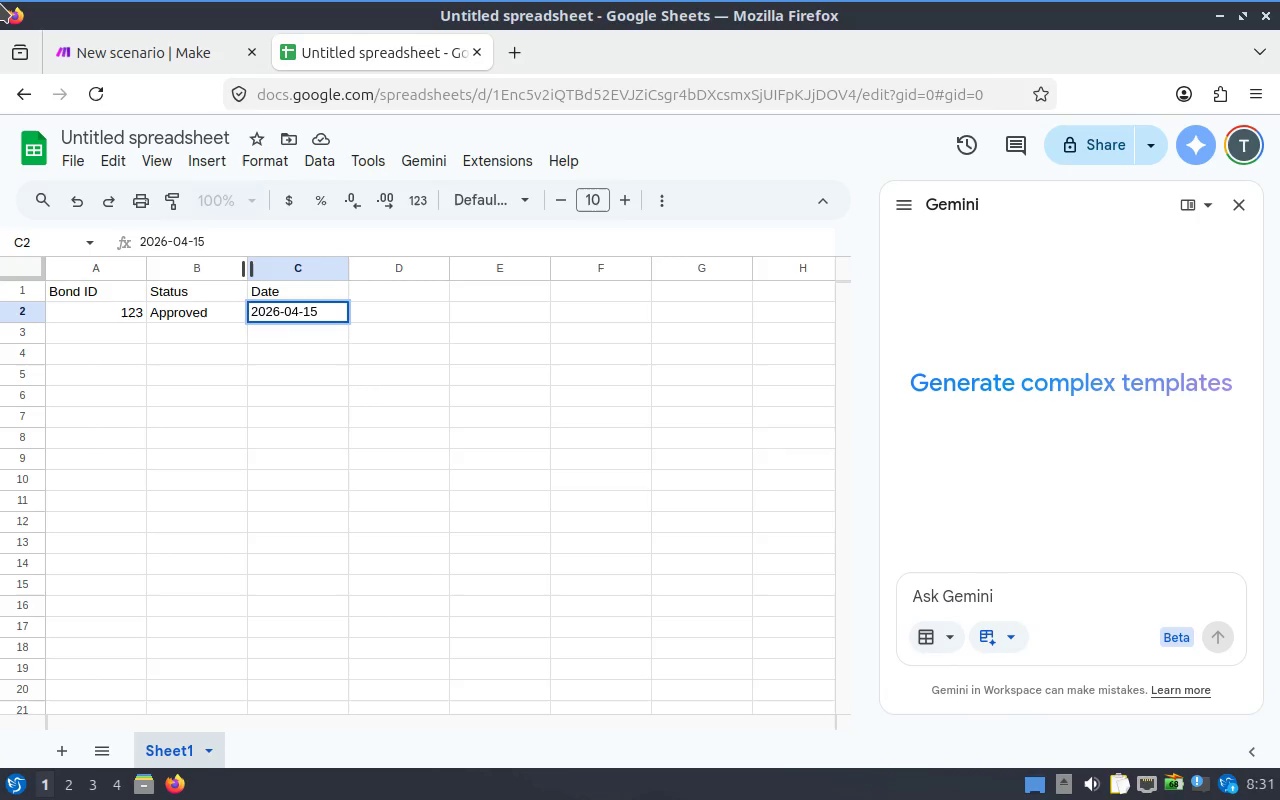 
wait(5.9)
 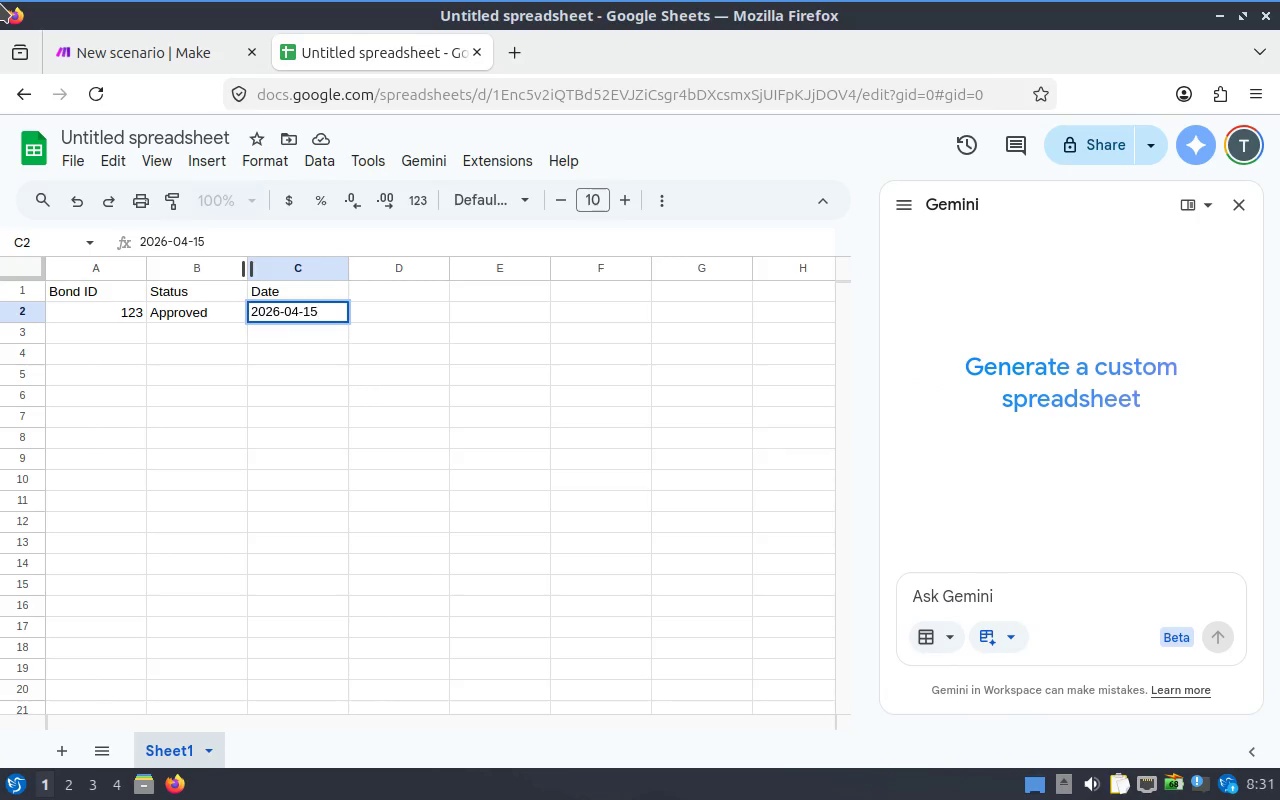 
key(Control+A)
 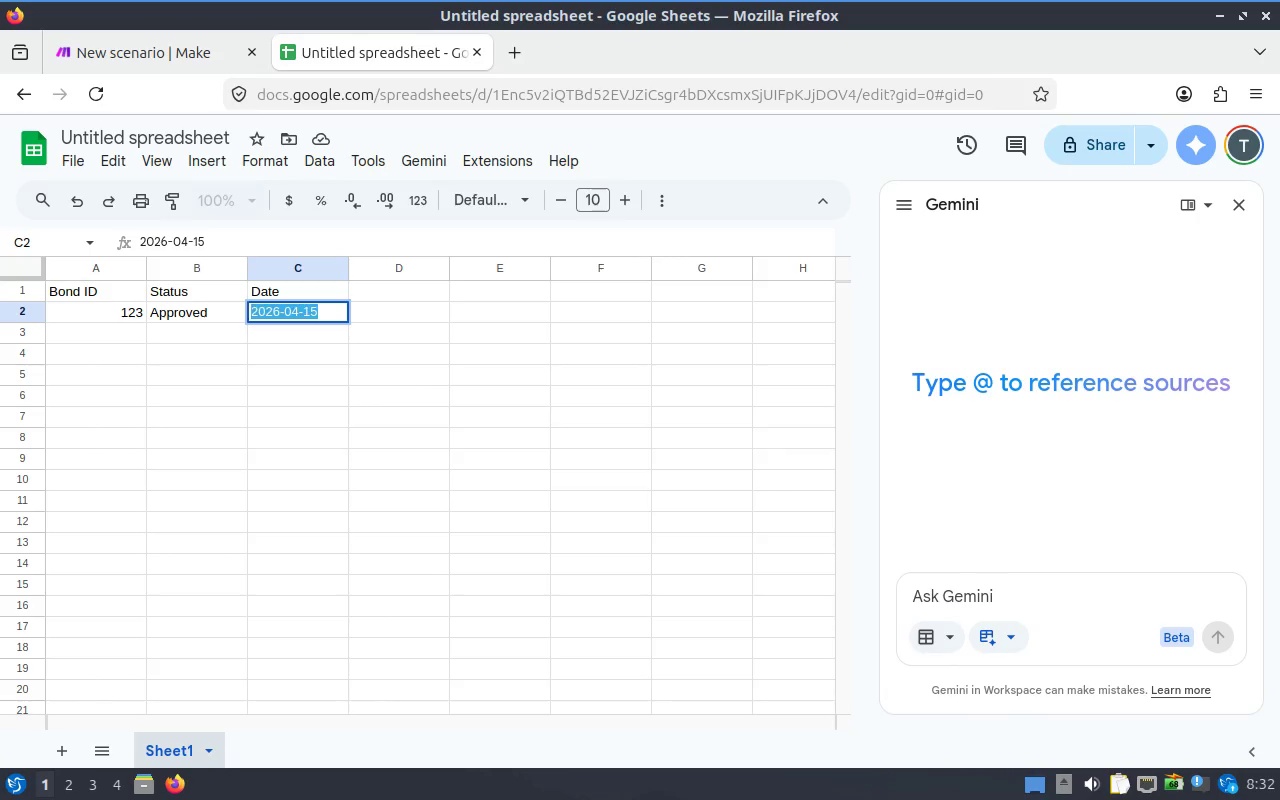 
key(Control+C)
 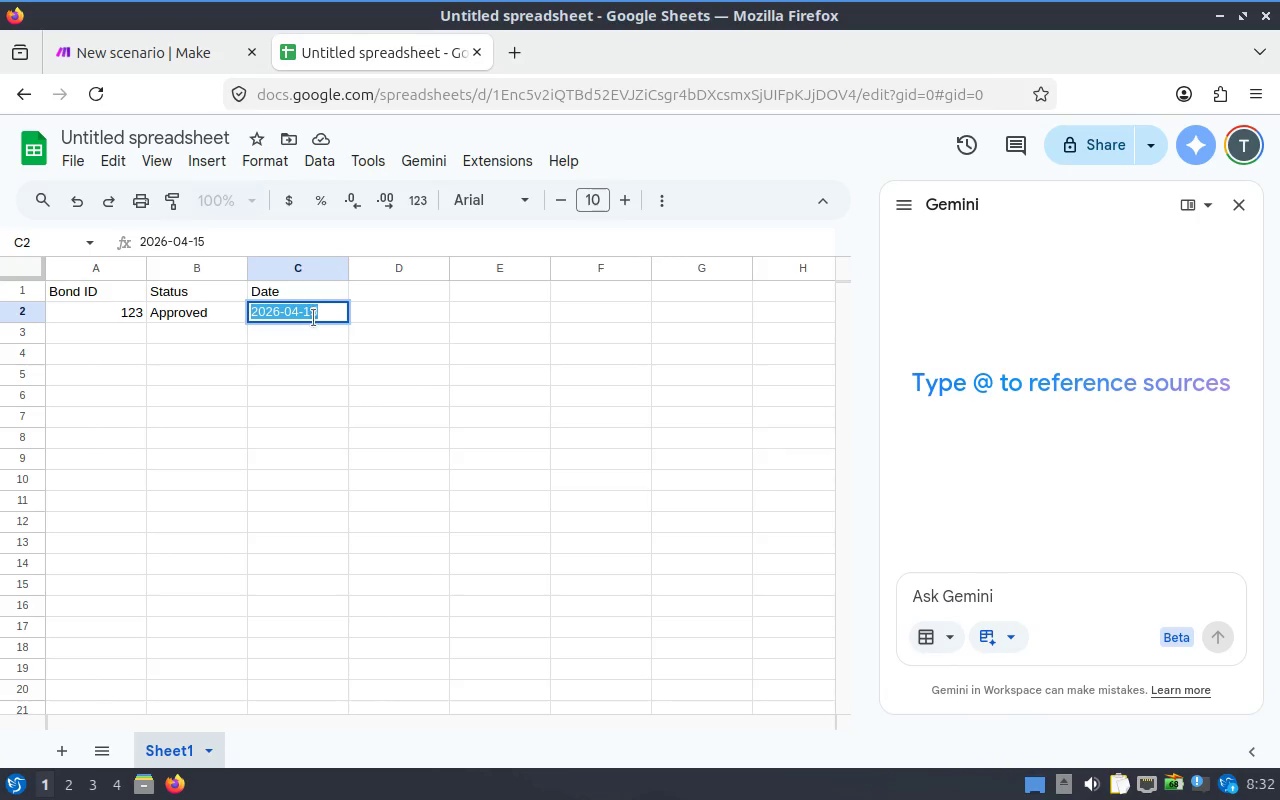 
left_click([312, 324])
 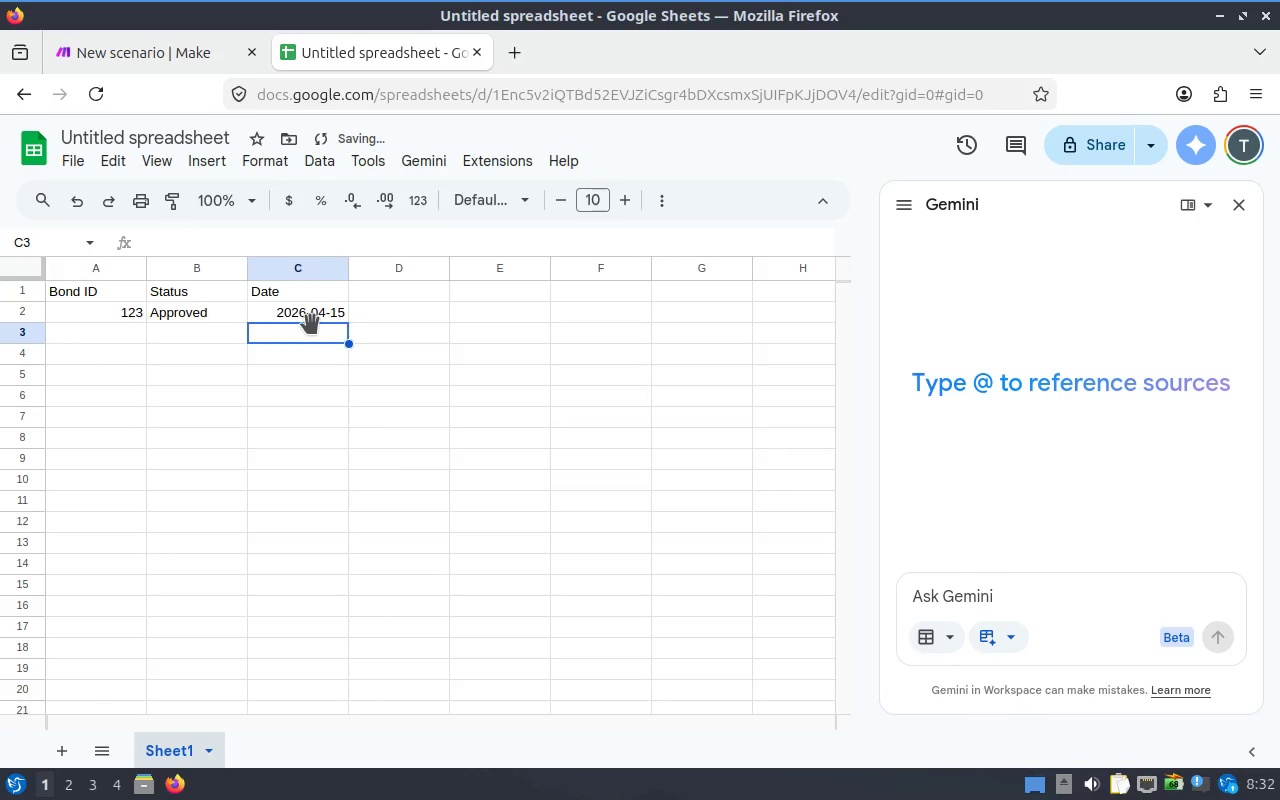 
key(Control+ControlLeft)
 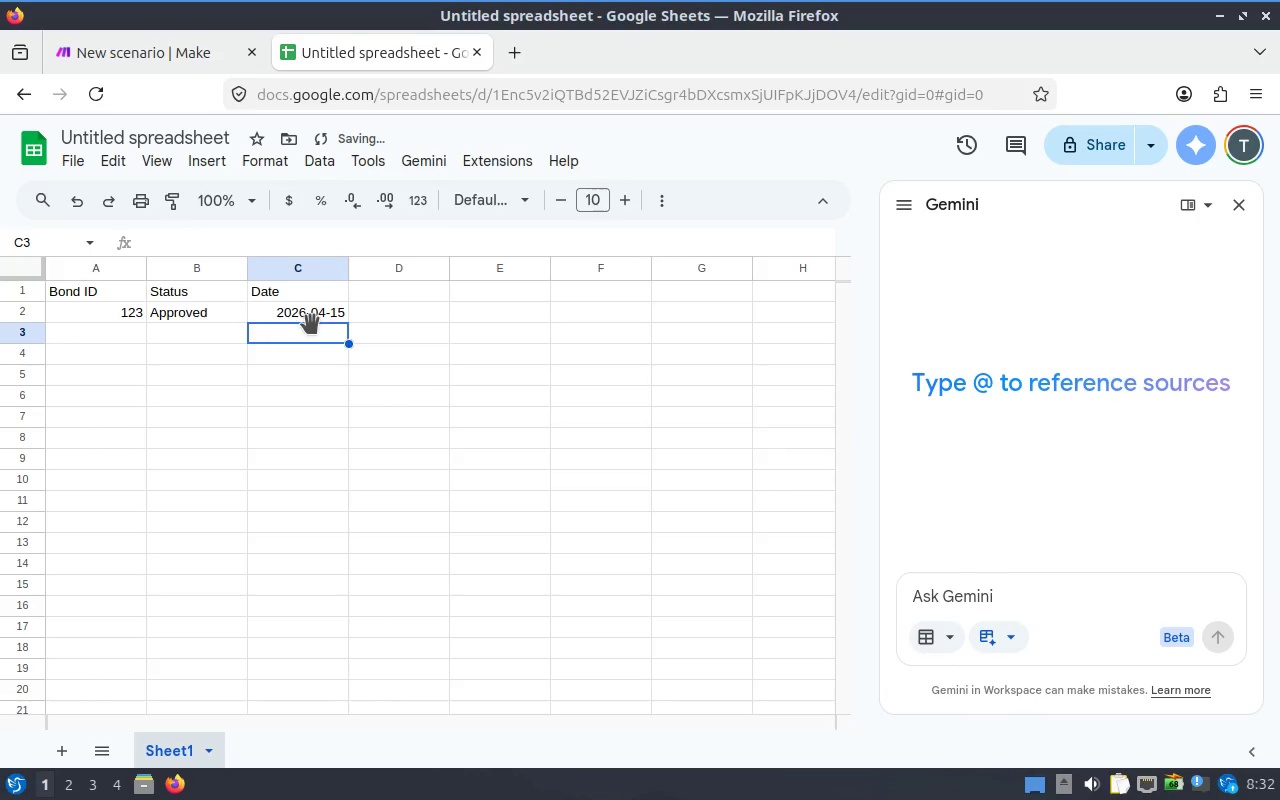 
key(Control+V)
 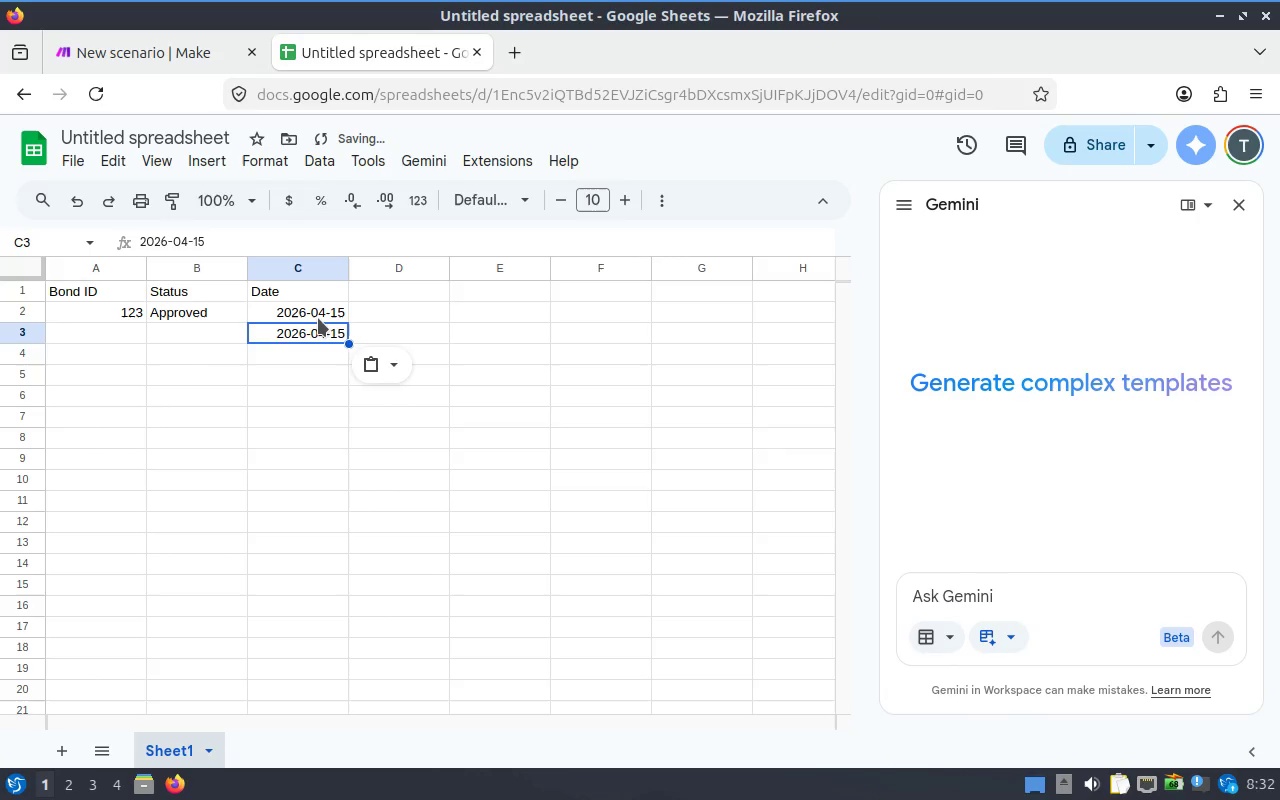 
double_click([318, 318])
 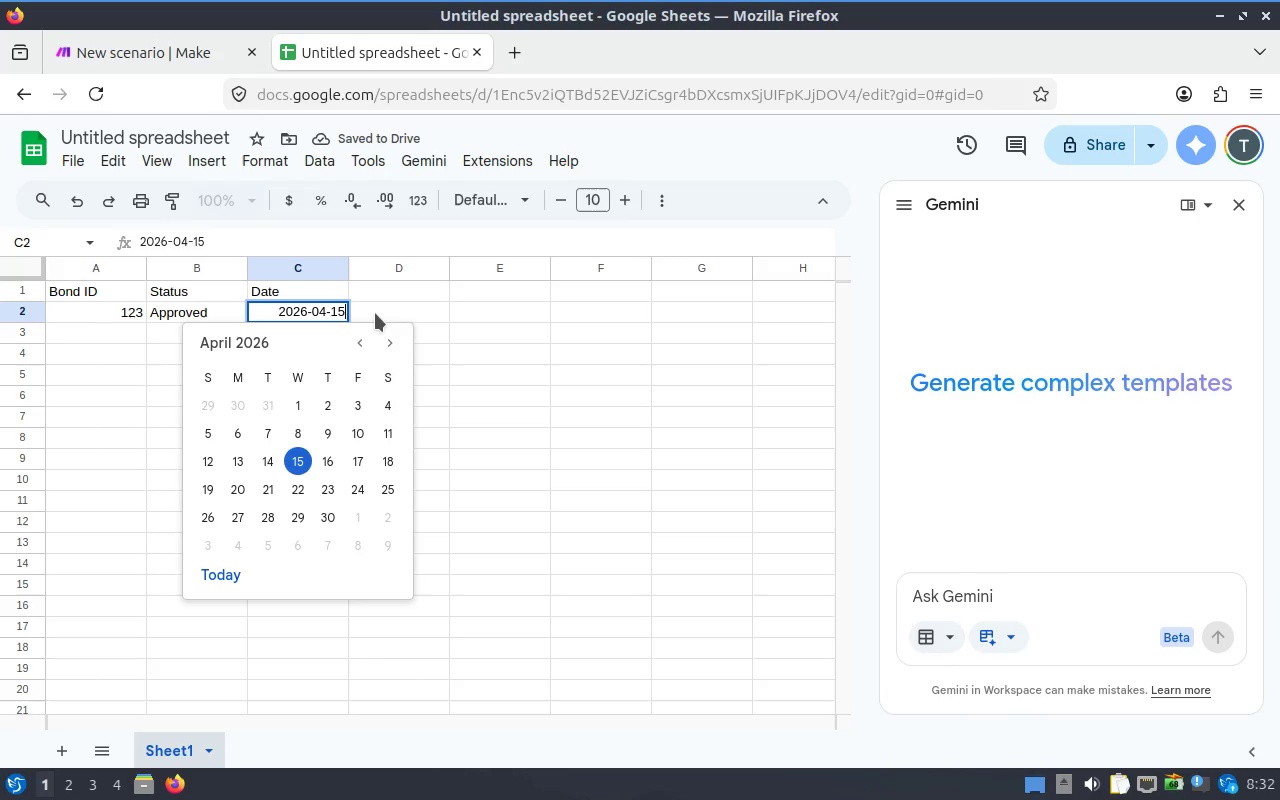 
left_click([384, 307])
 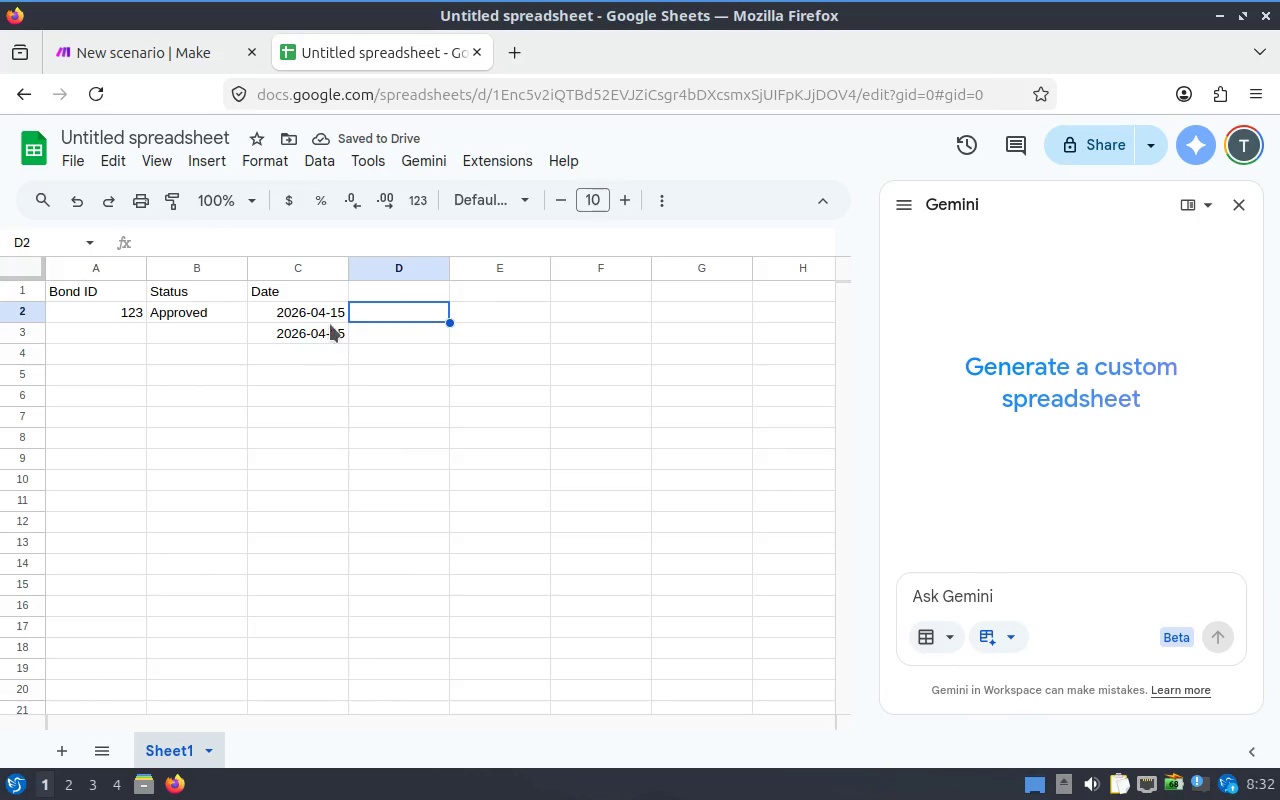 
double_click([331, 324])
 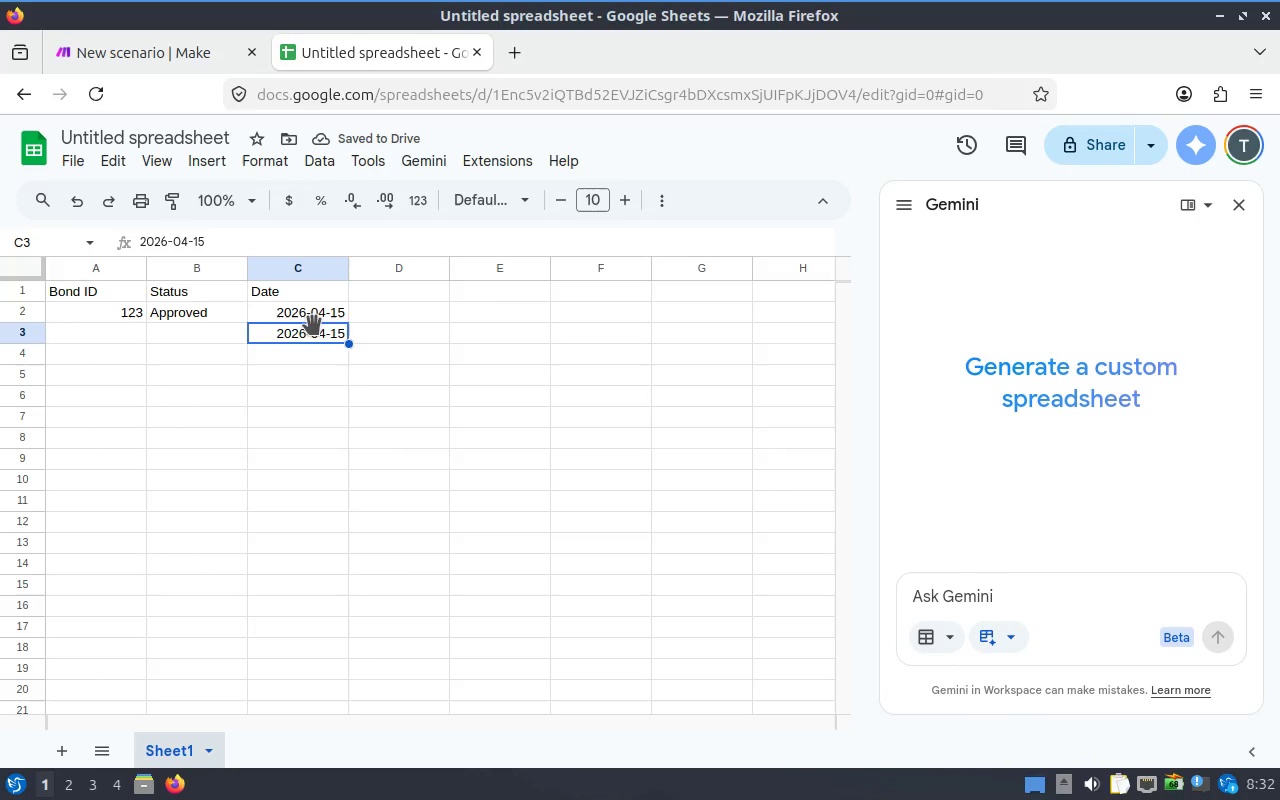 
double_click([314, 325])
 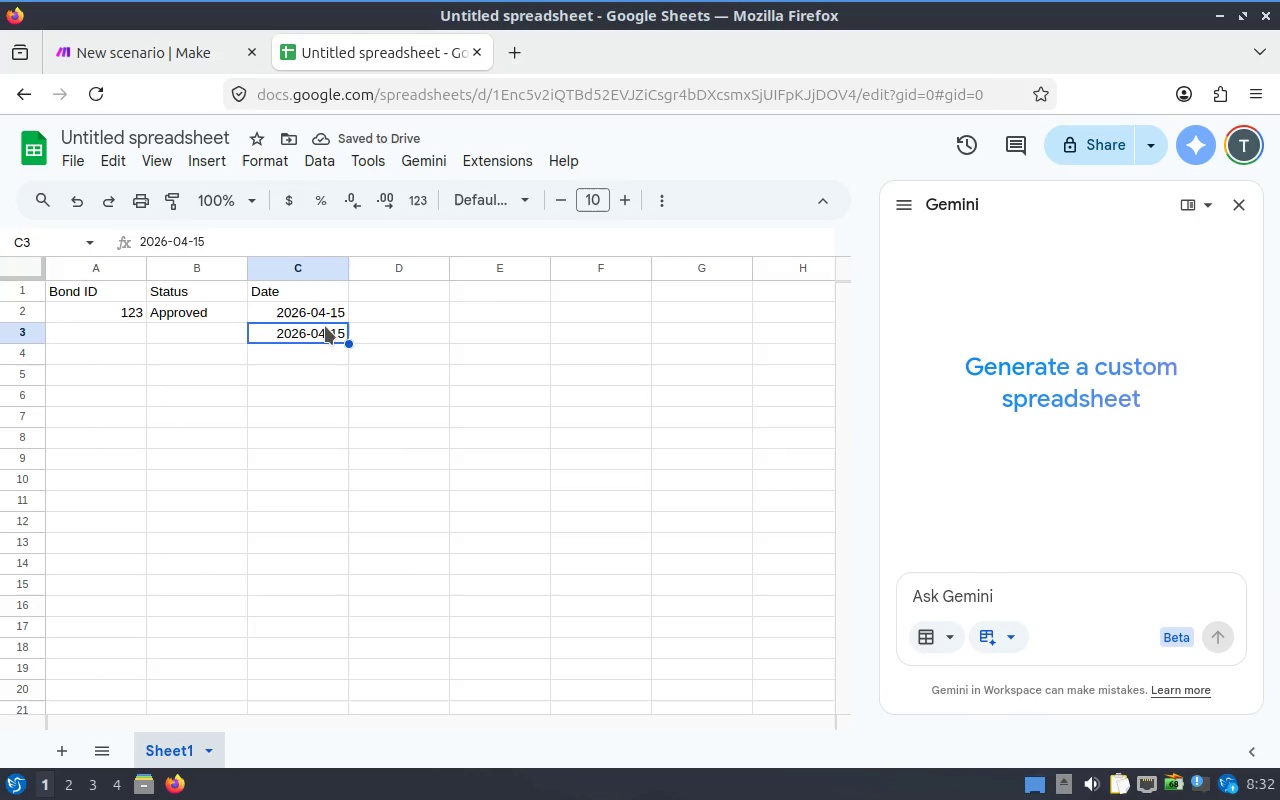 
left_click([326, 326])
 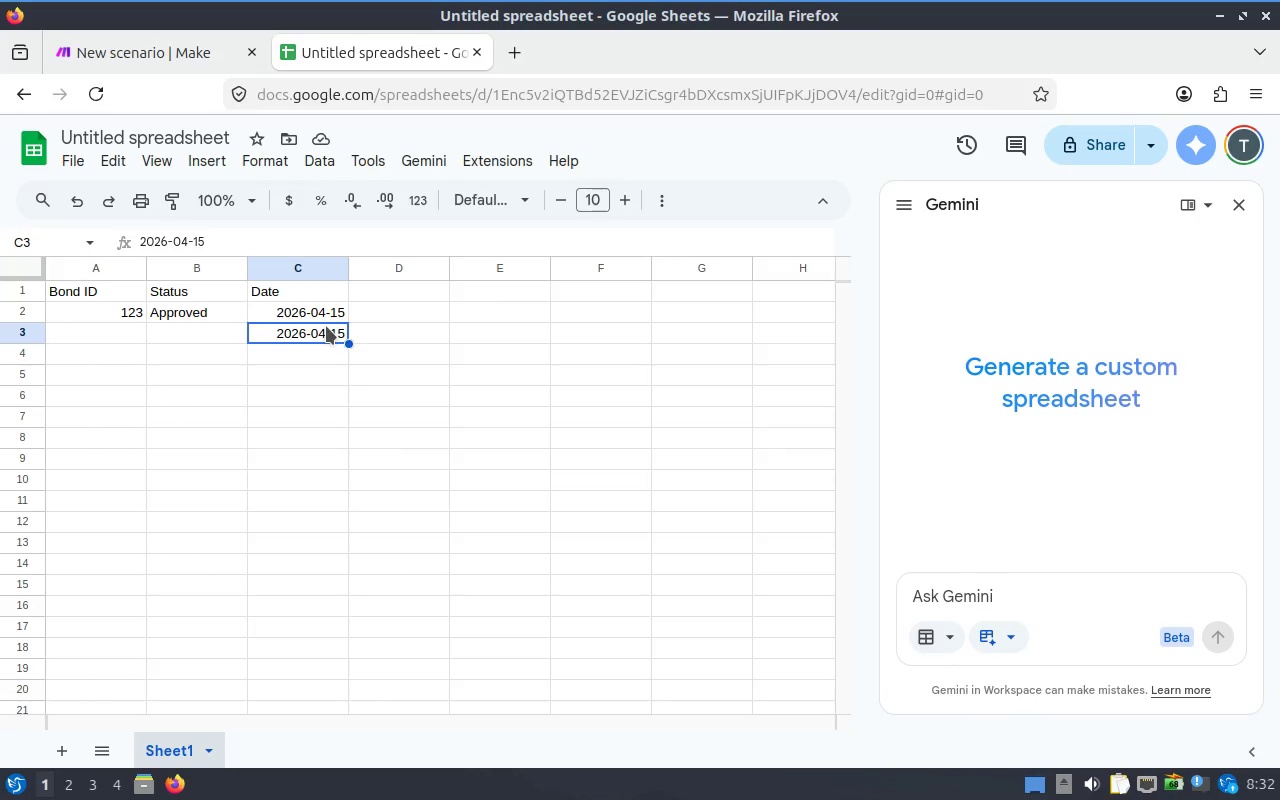 
left_click([326, 326])
 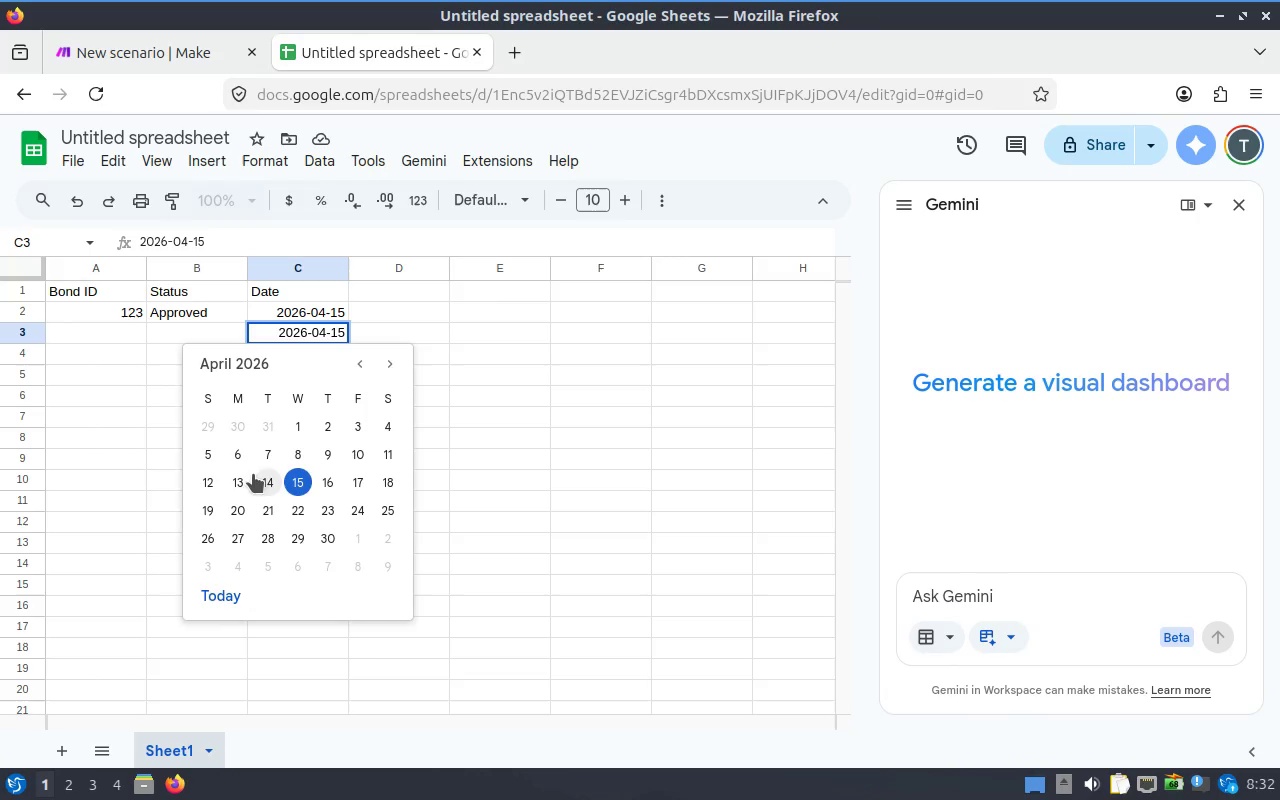 
left_click([349, 441])
 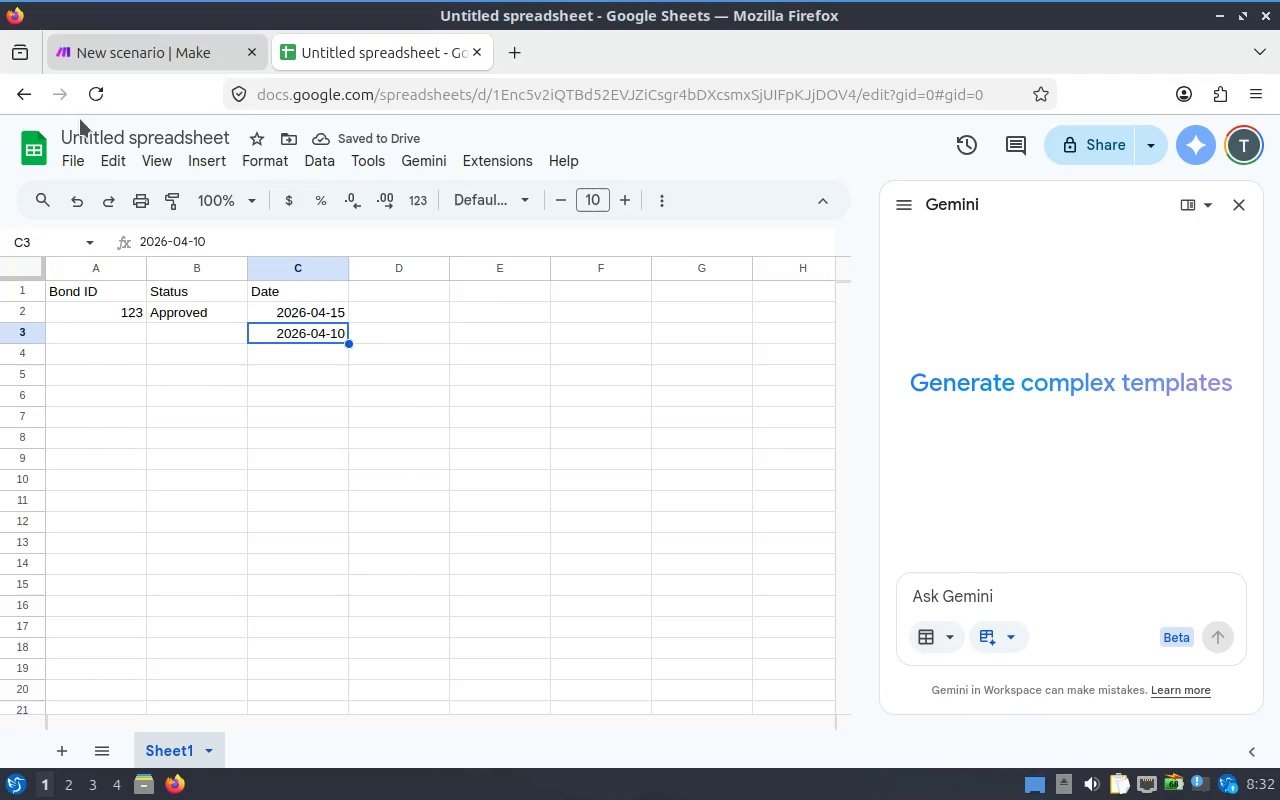 
double_click([168, 320])
 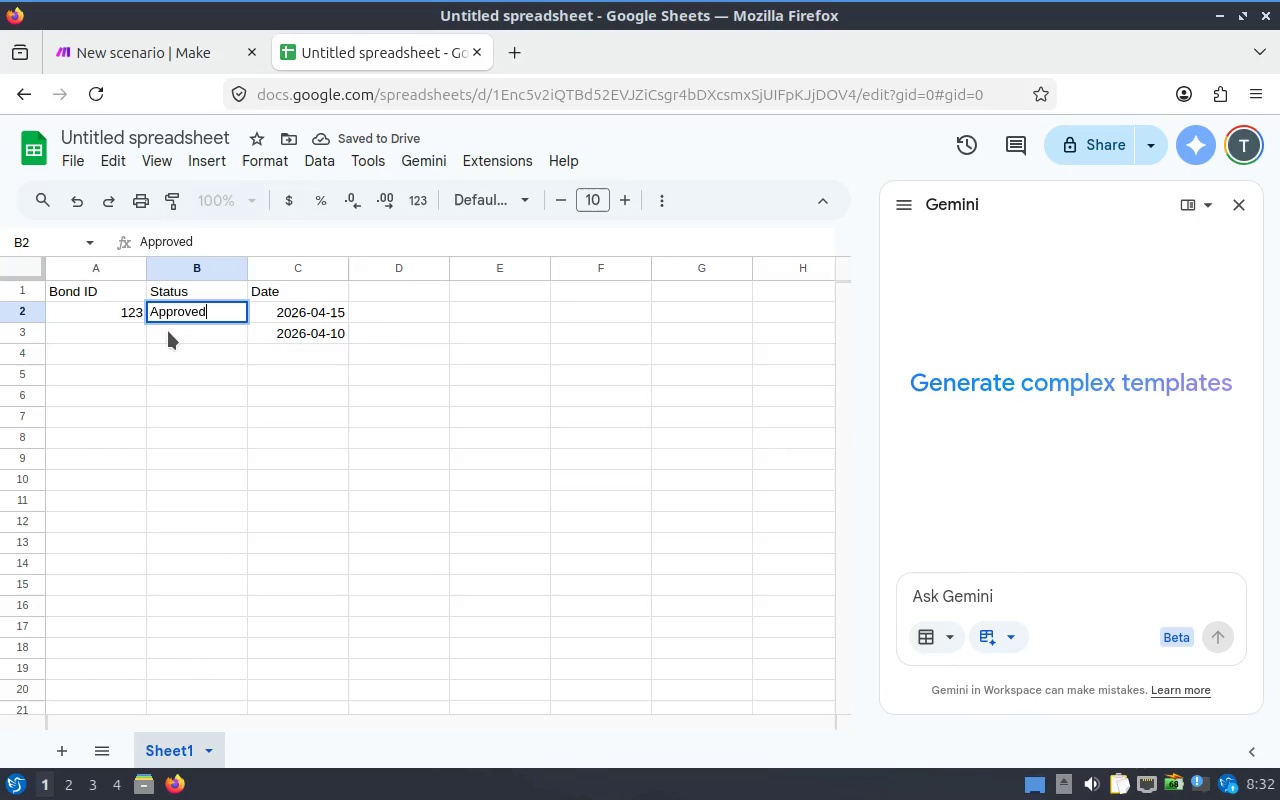 
left_click([168, 331])
 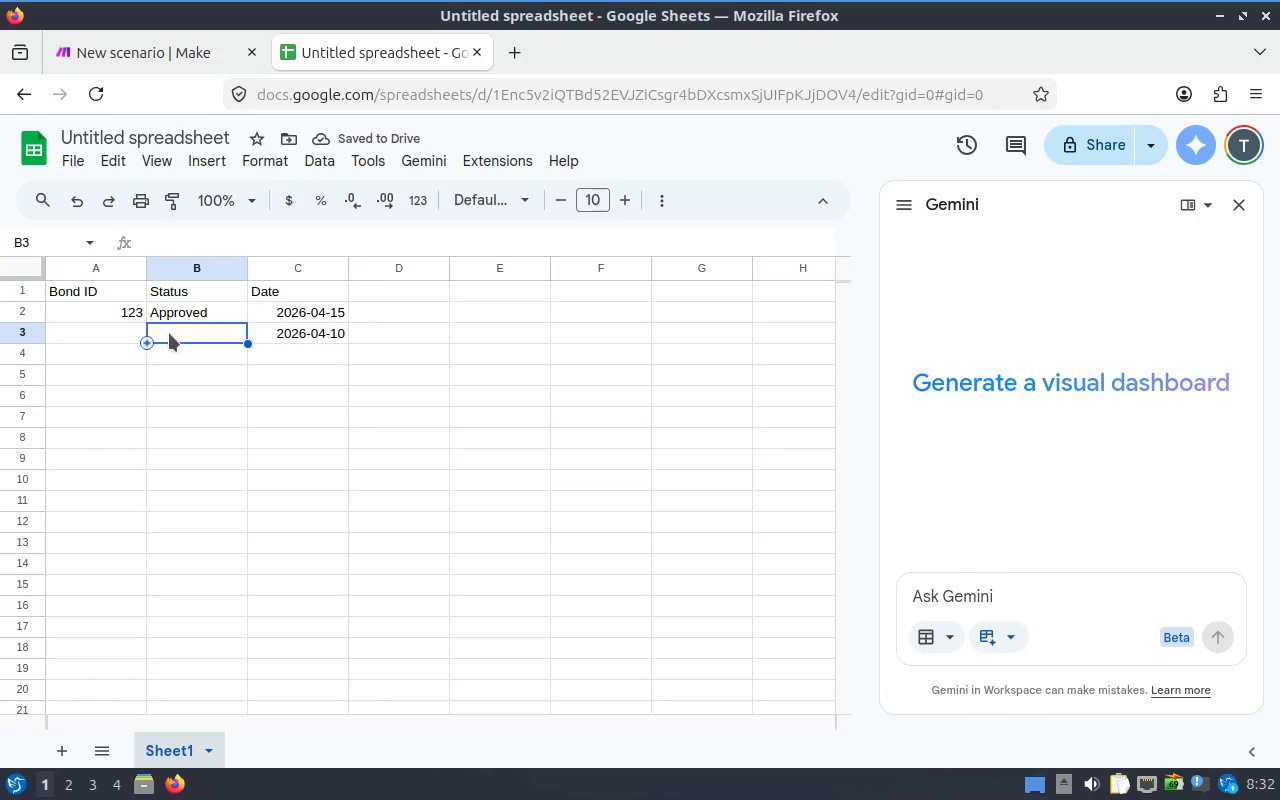 
type(Denied)
 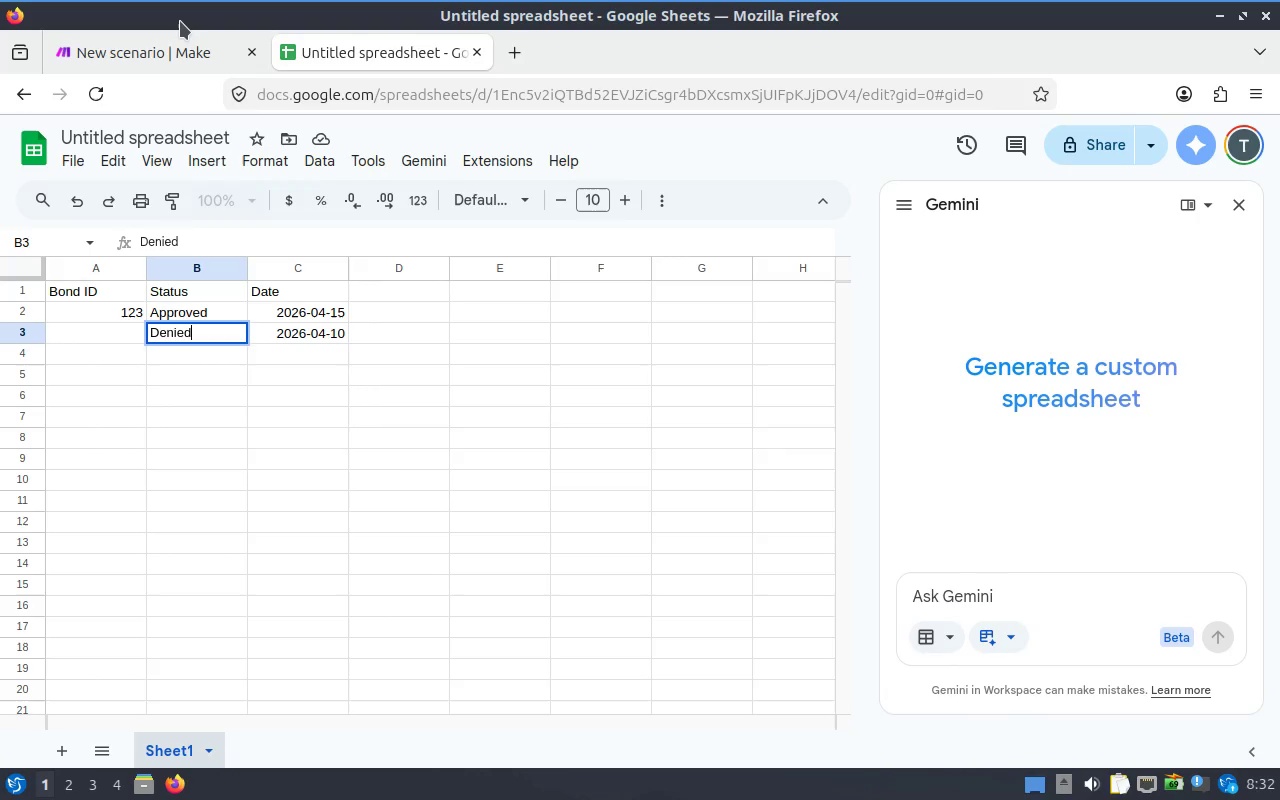 
left_click([69, 323])
 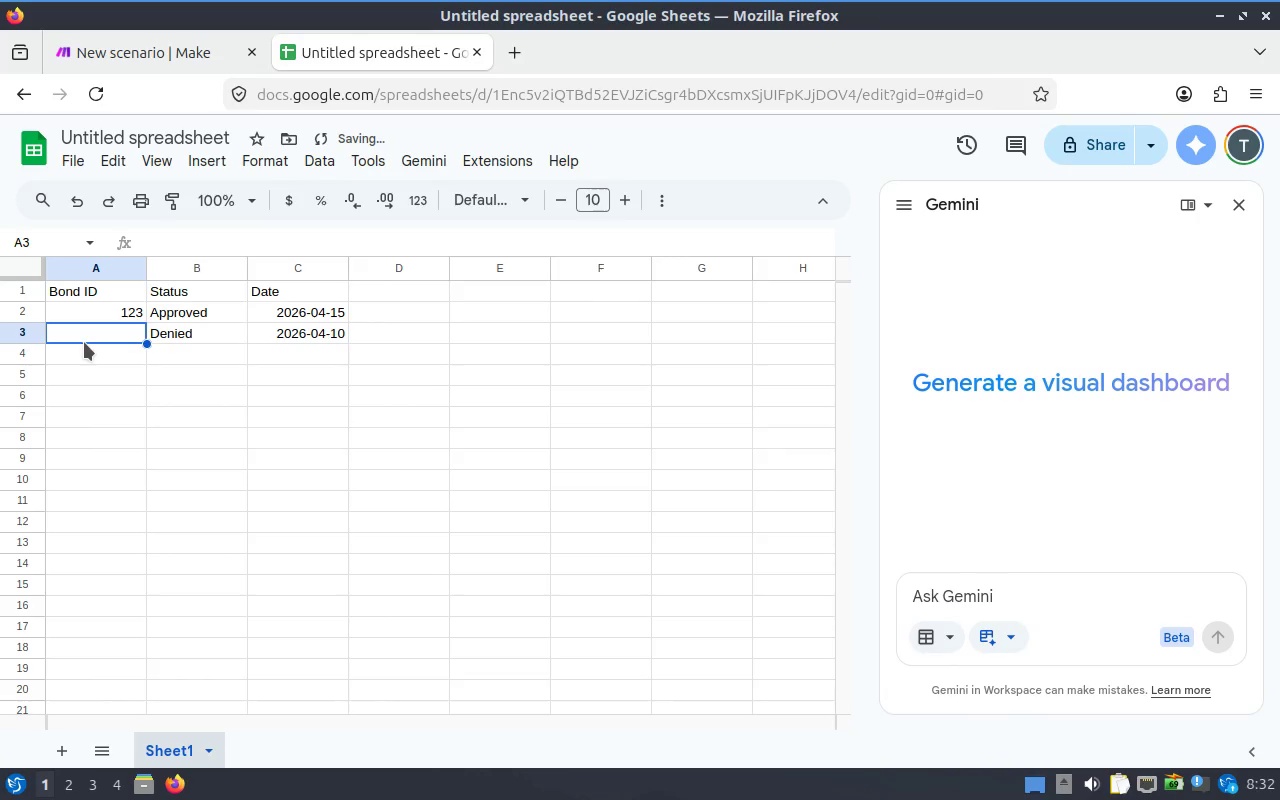 
type(456)
 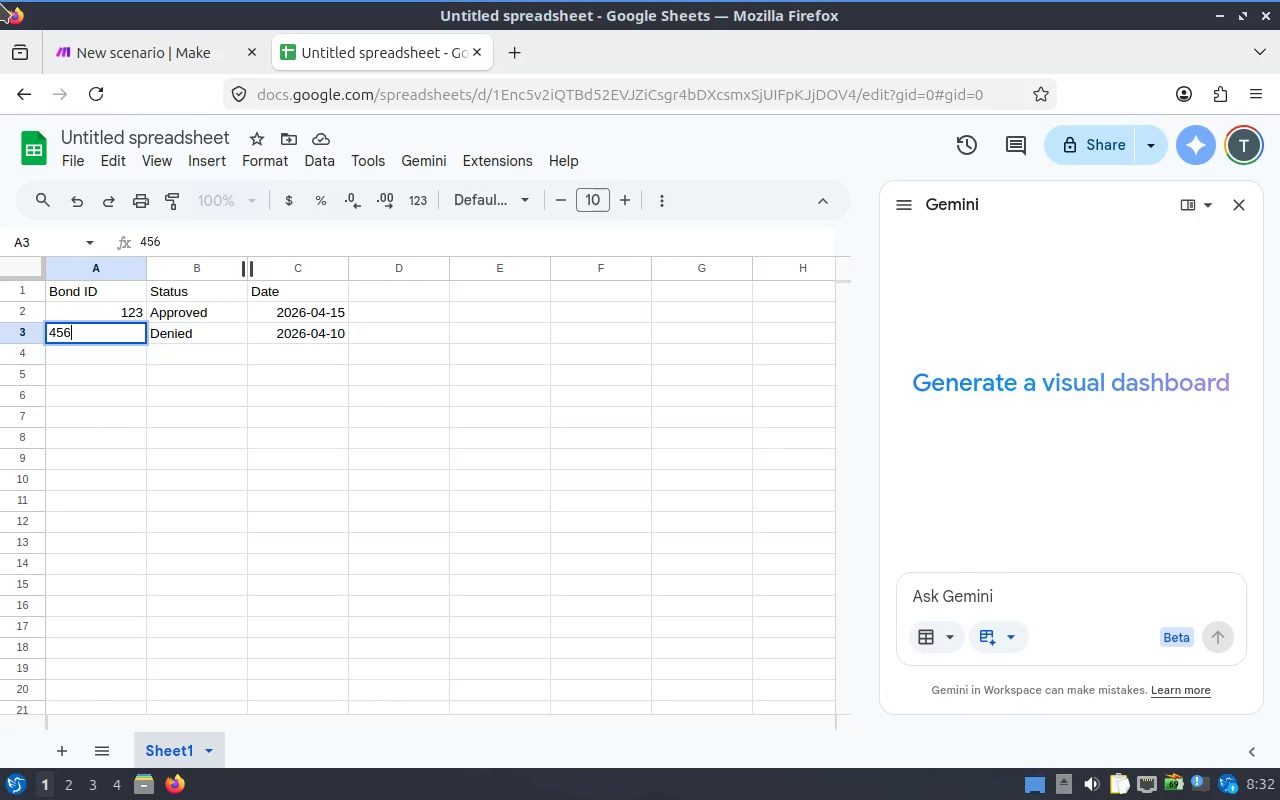 
wait(5.49)
 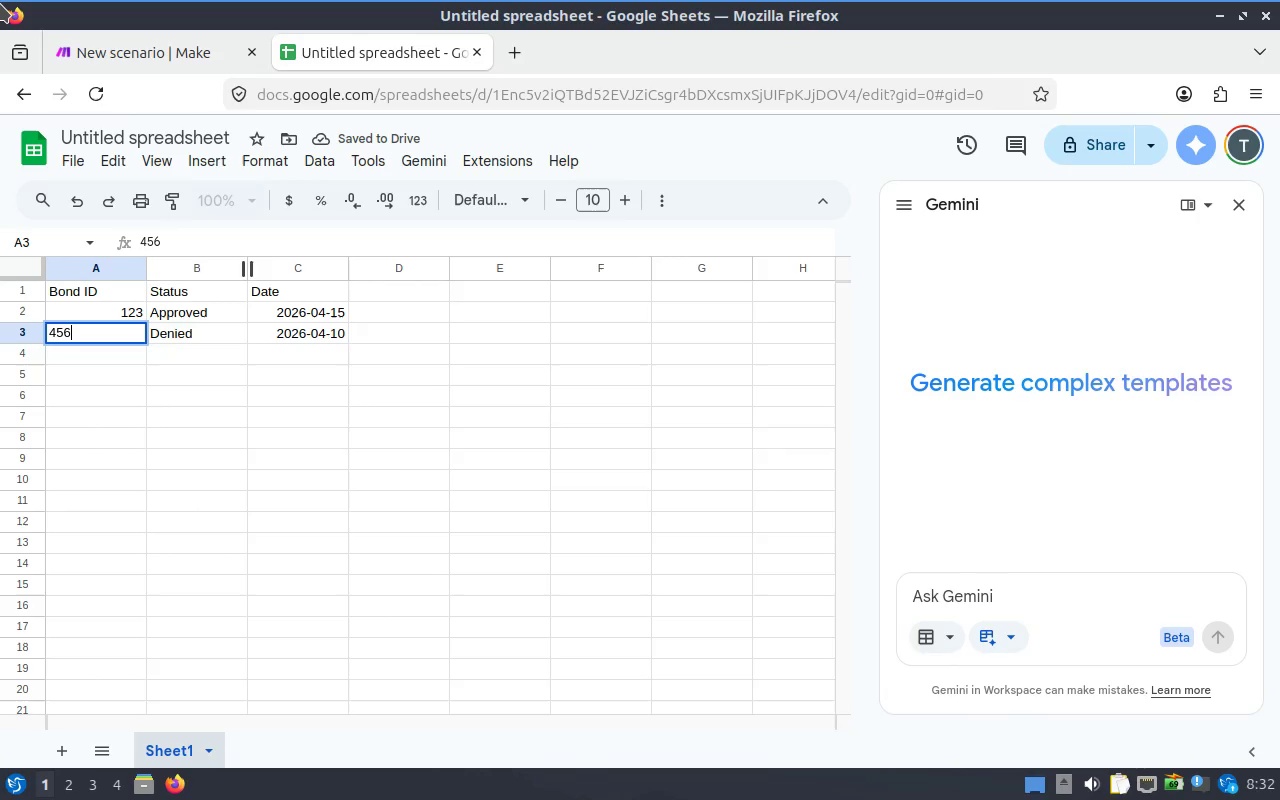 
mouse_move([1139, 140])
 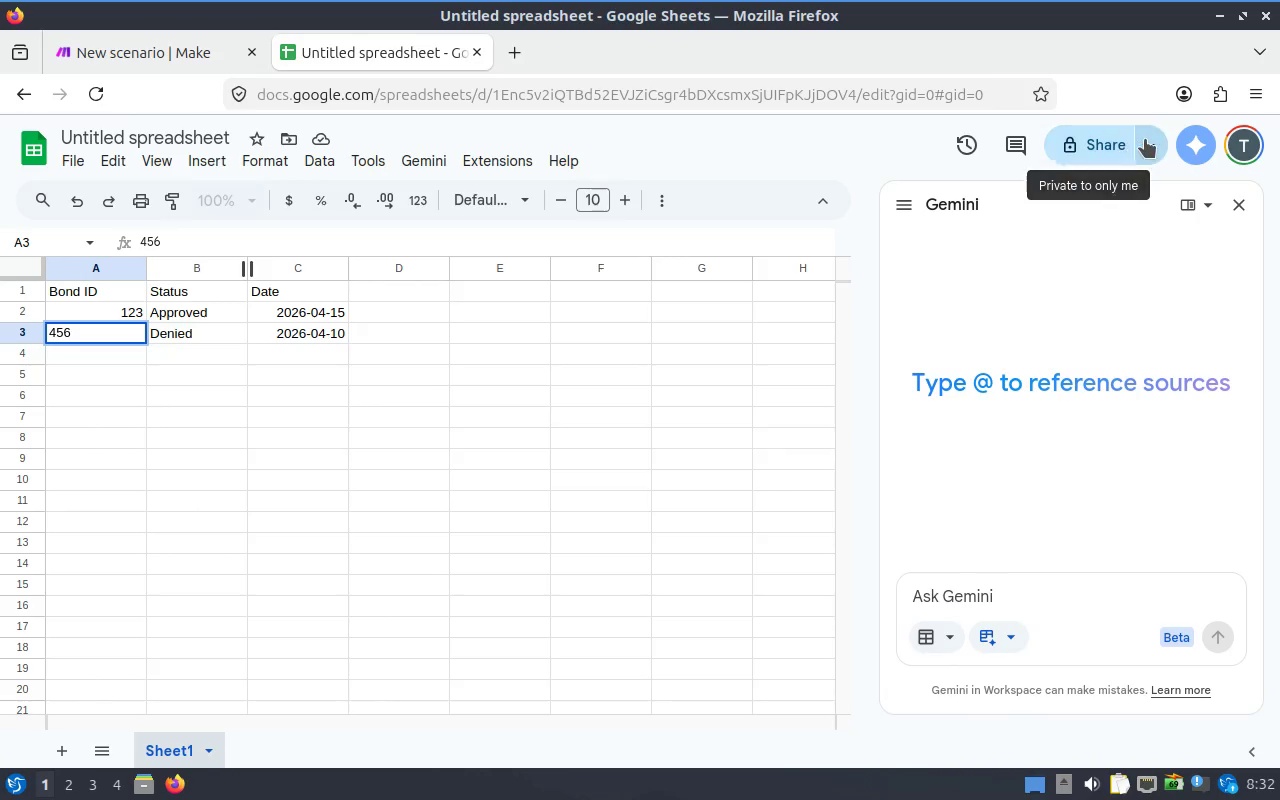 
left_click([1145, 139])
 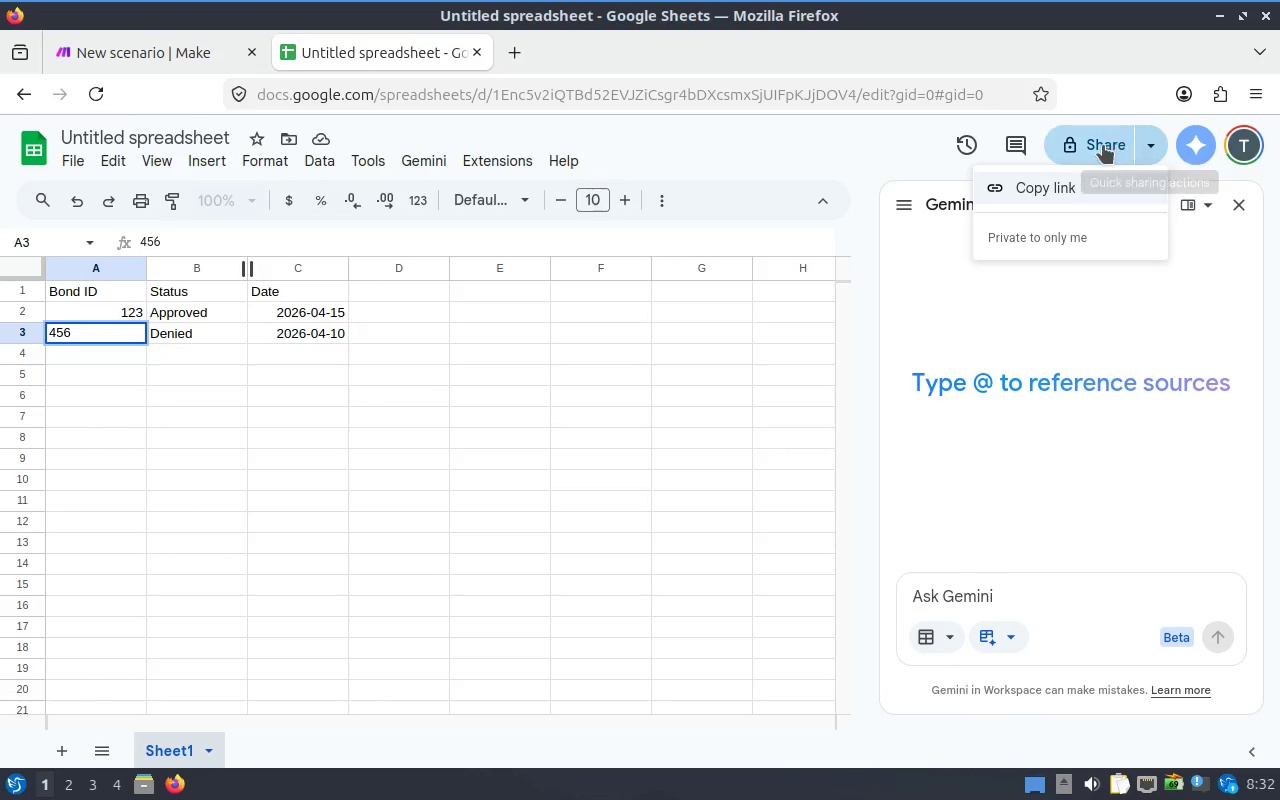 
left_click([1100, 148])
 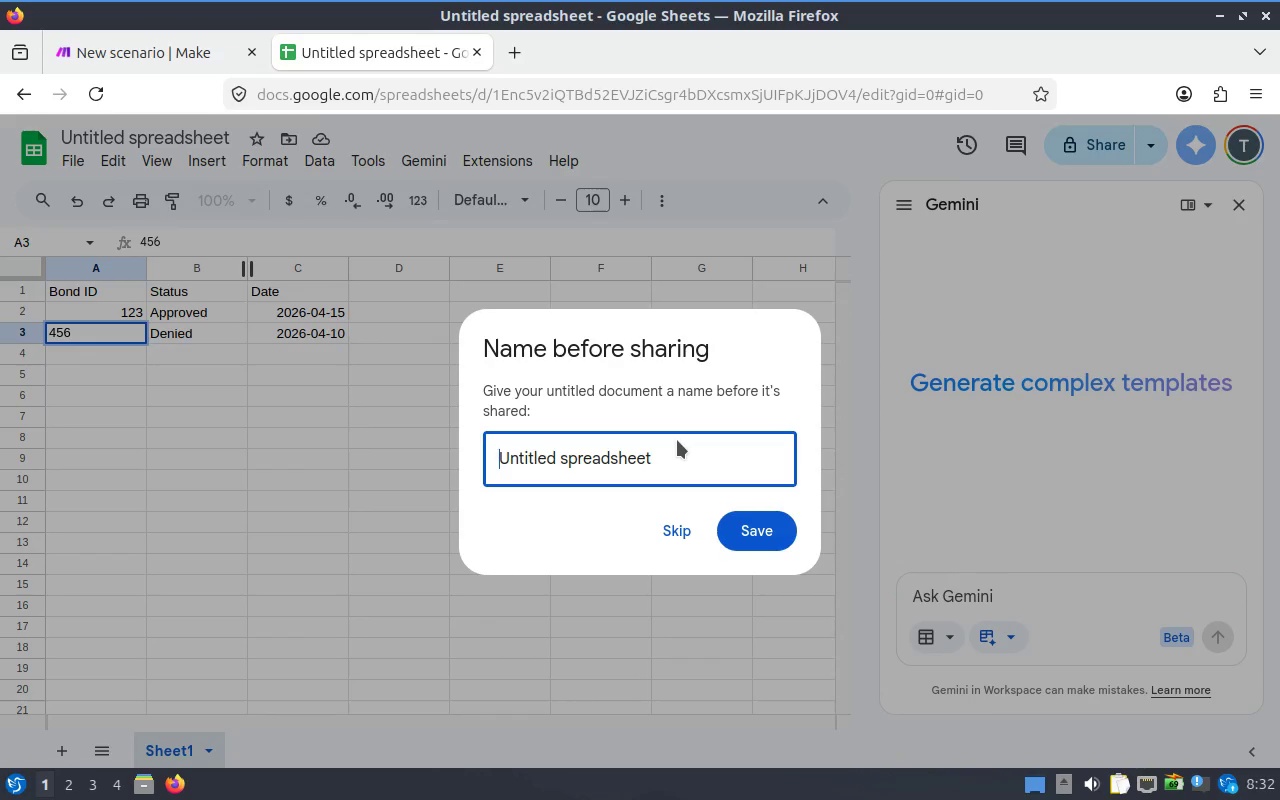 
left_click([673, 446])
 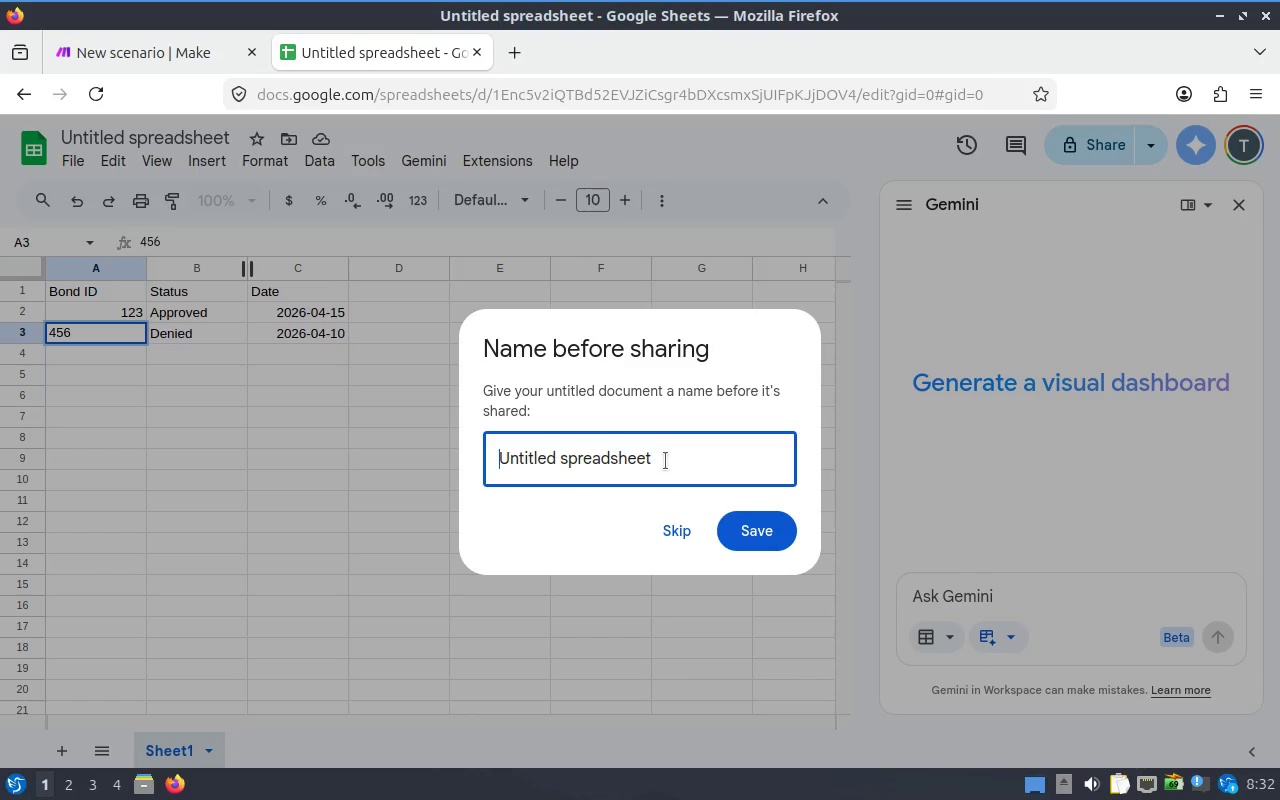 
left_click([665, 461])
 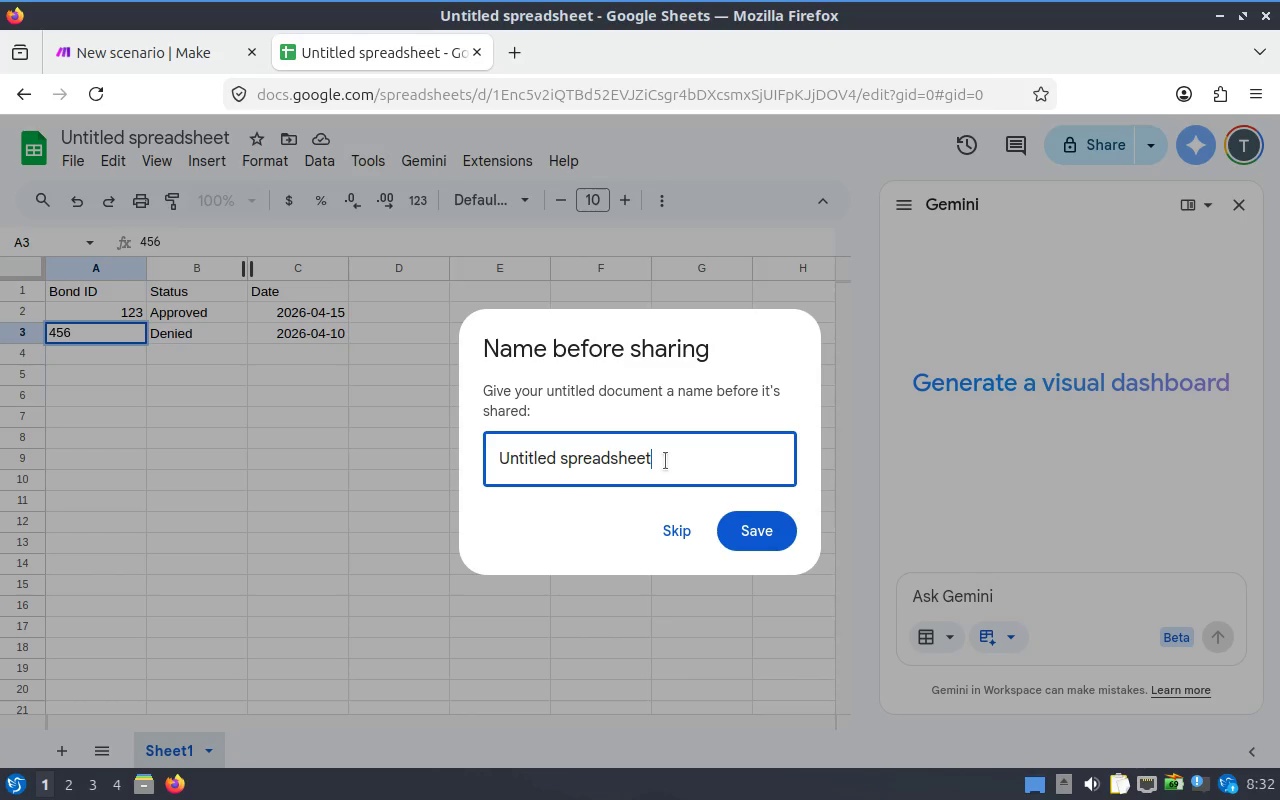 
left_click([665, 461])
 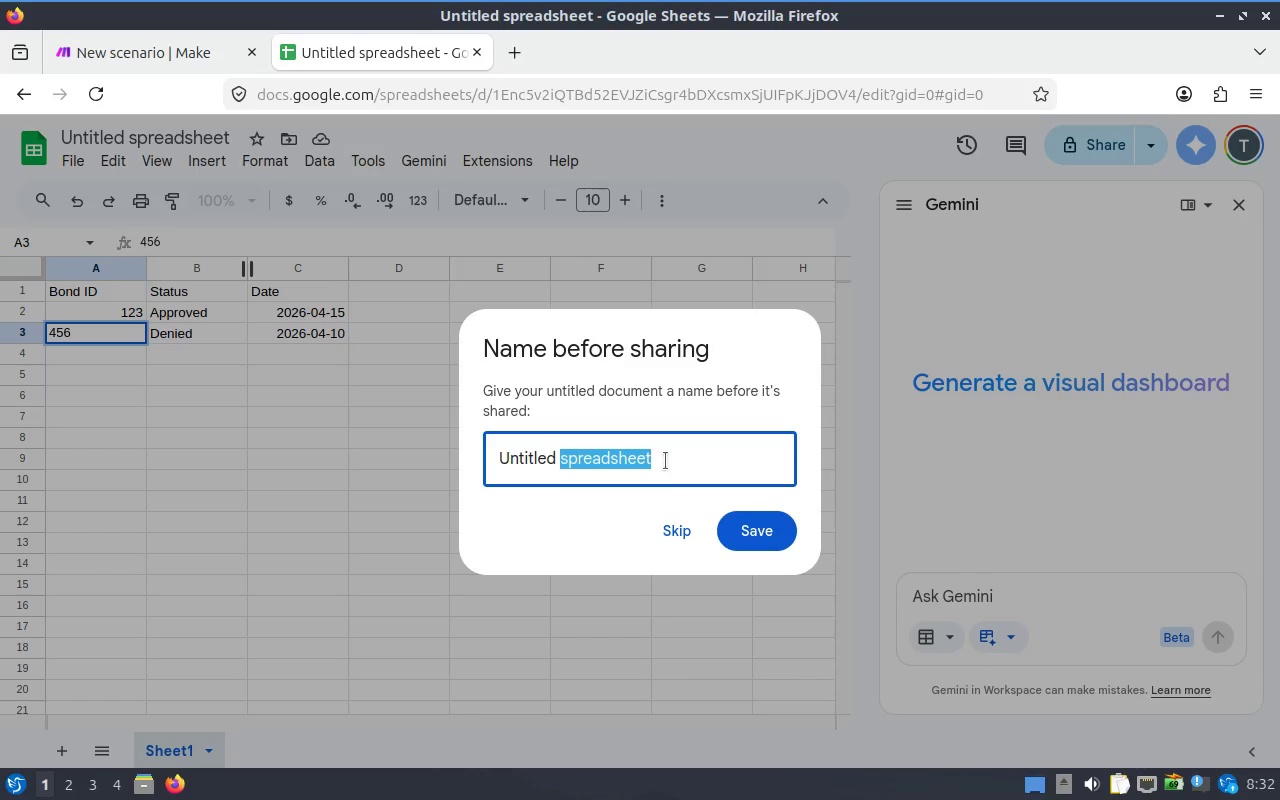 
left_click([665, 461])
 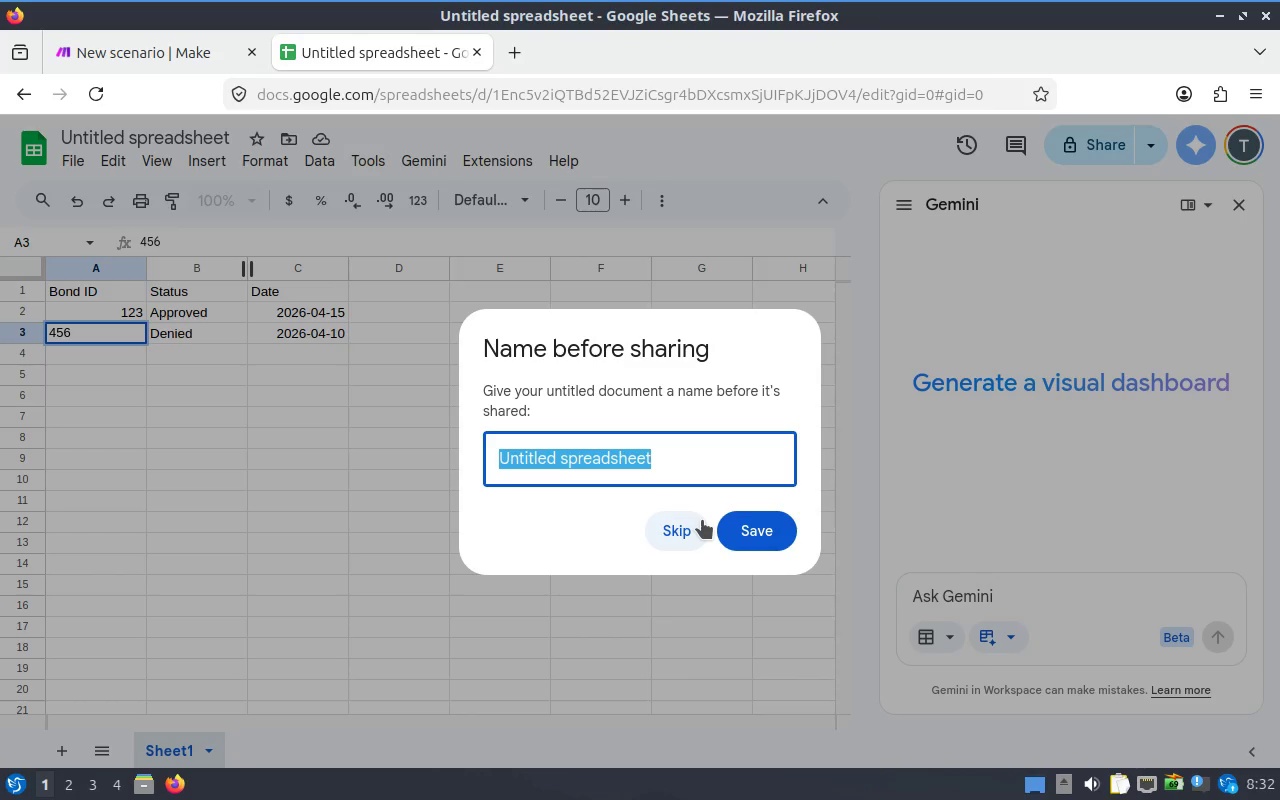 
key(Escape)
 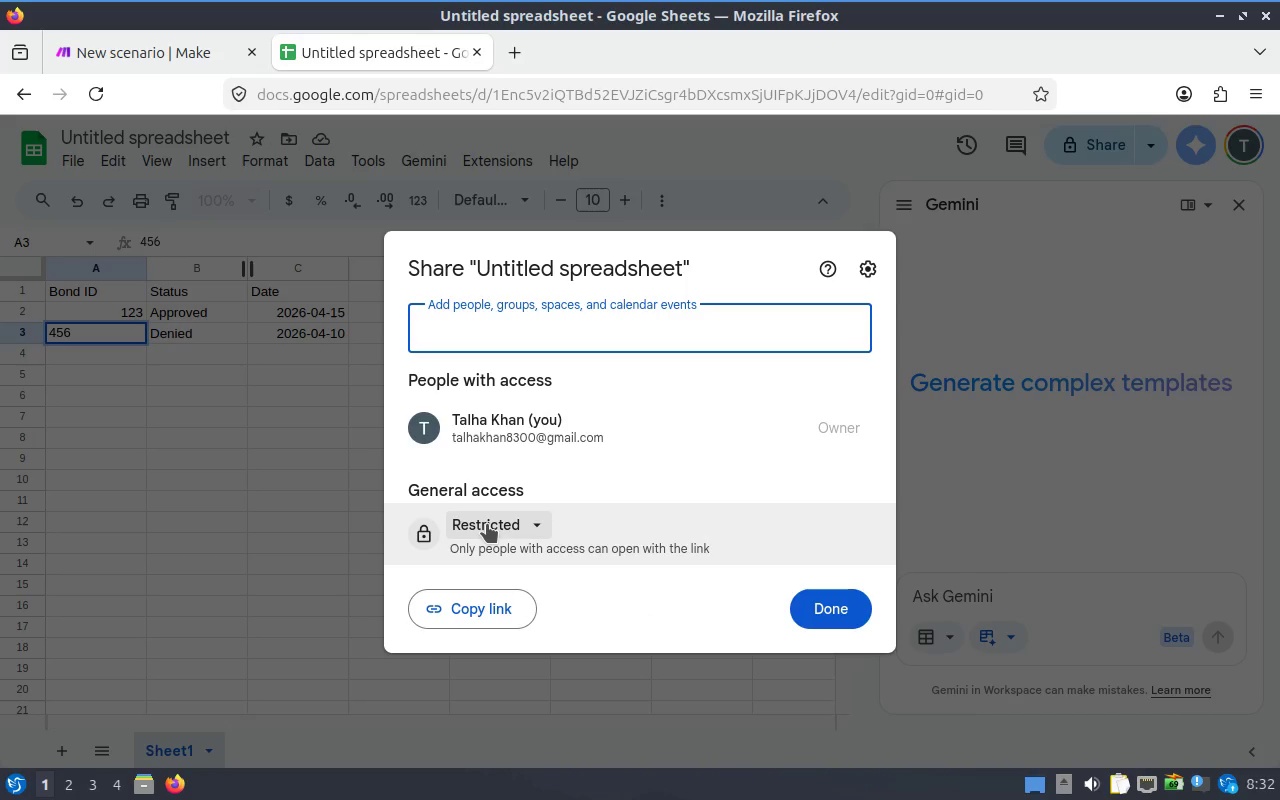 
left_click([510, 519])
 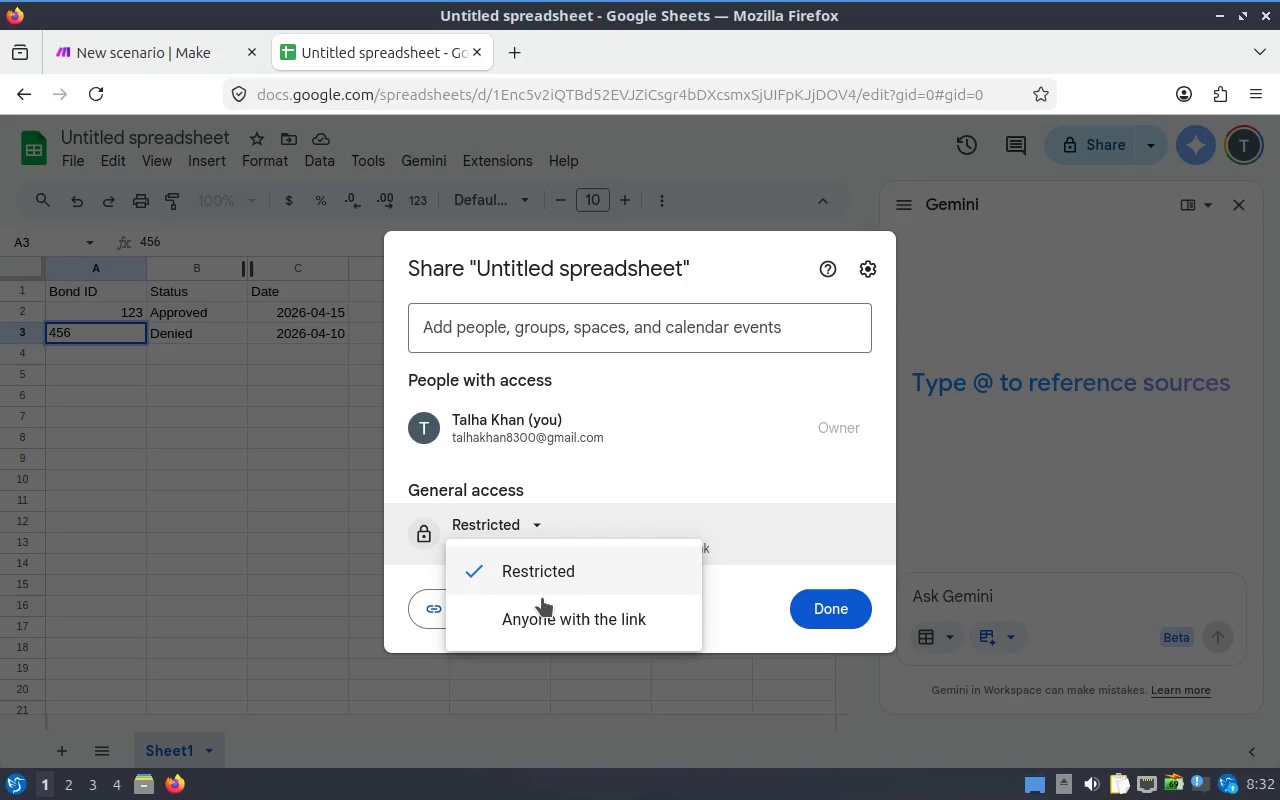 
left_click([550, 609])
 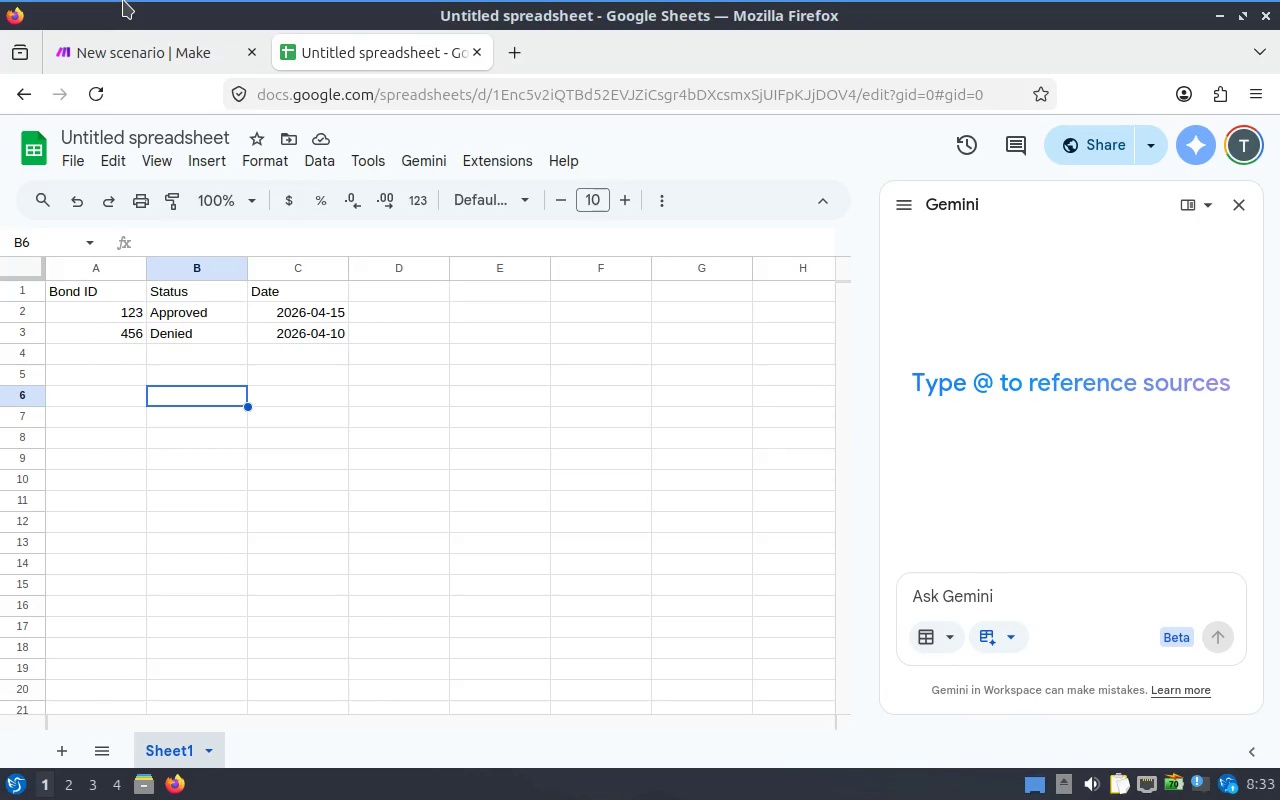 
wait(63.72)
 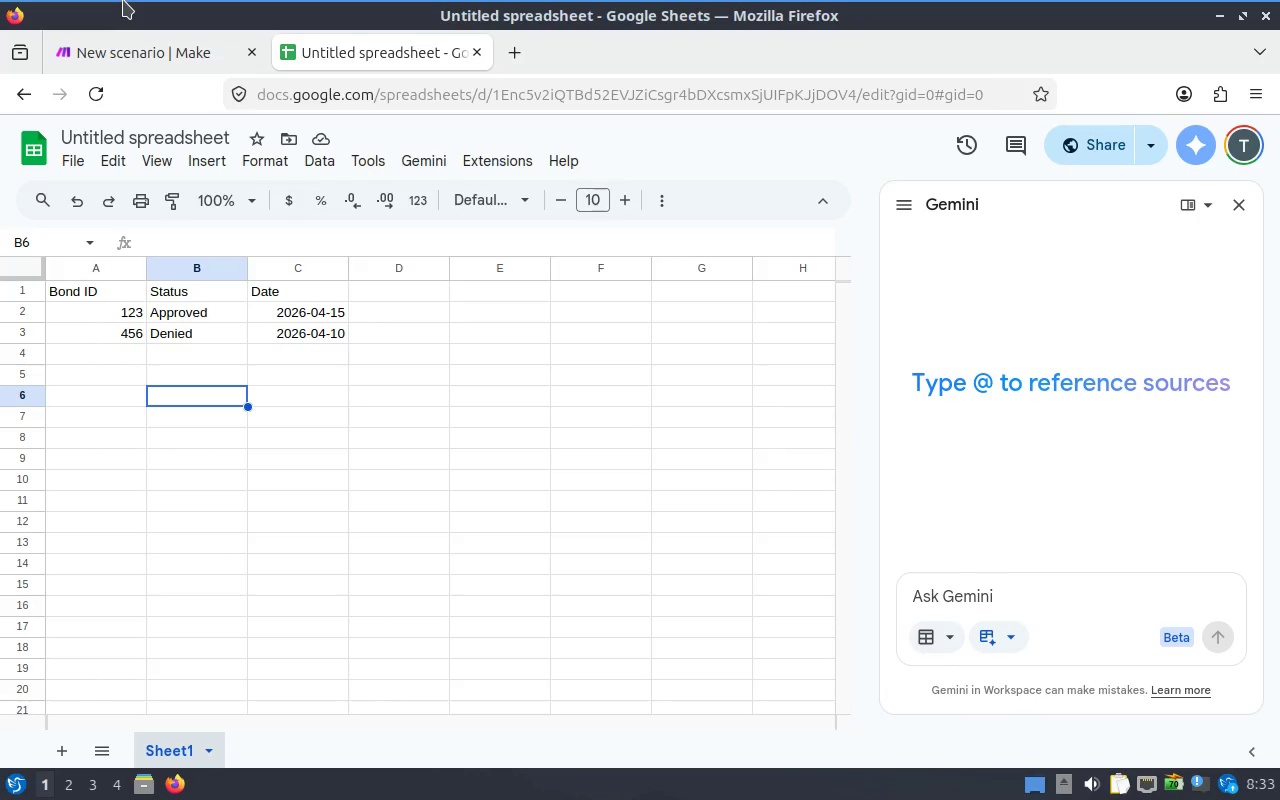 
left_click([162, 52])
 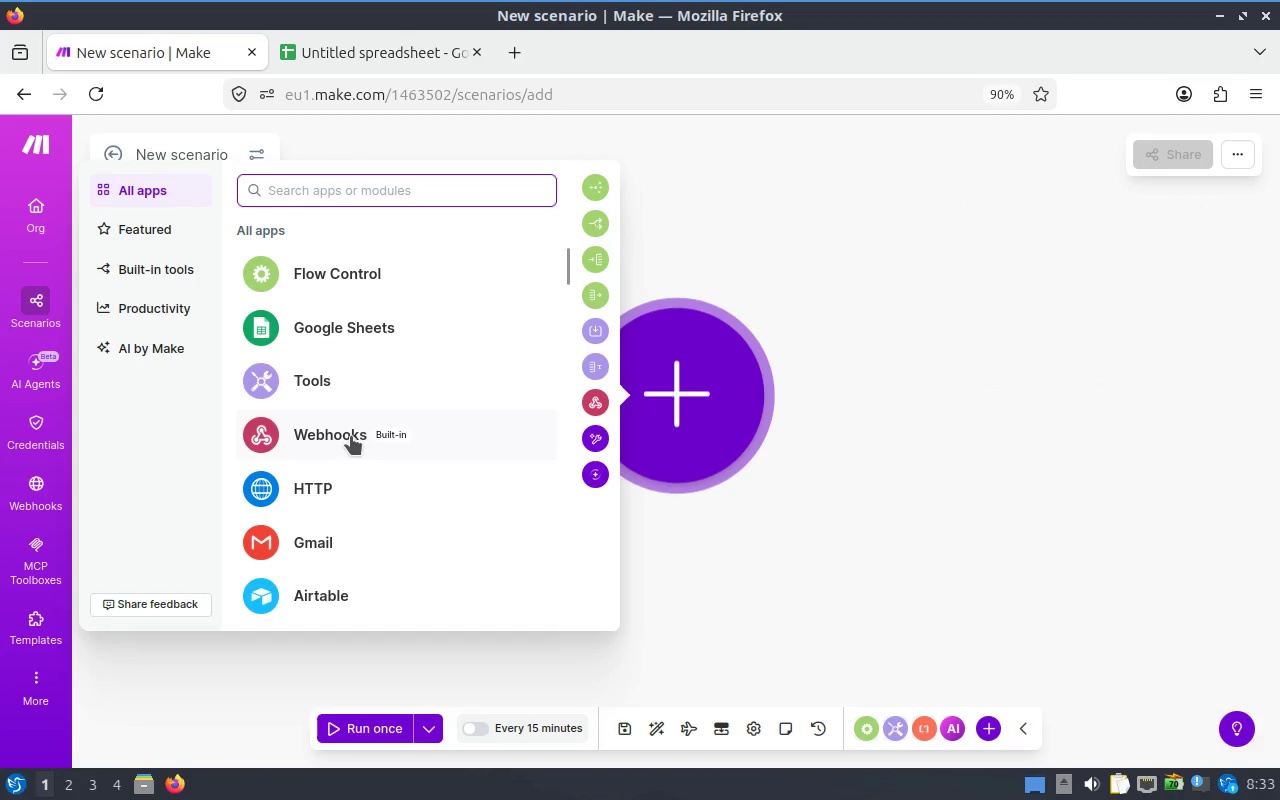 
scroll: coordinate [460, 394], scroll_direction: up, amount: 2.0
 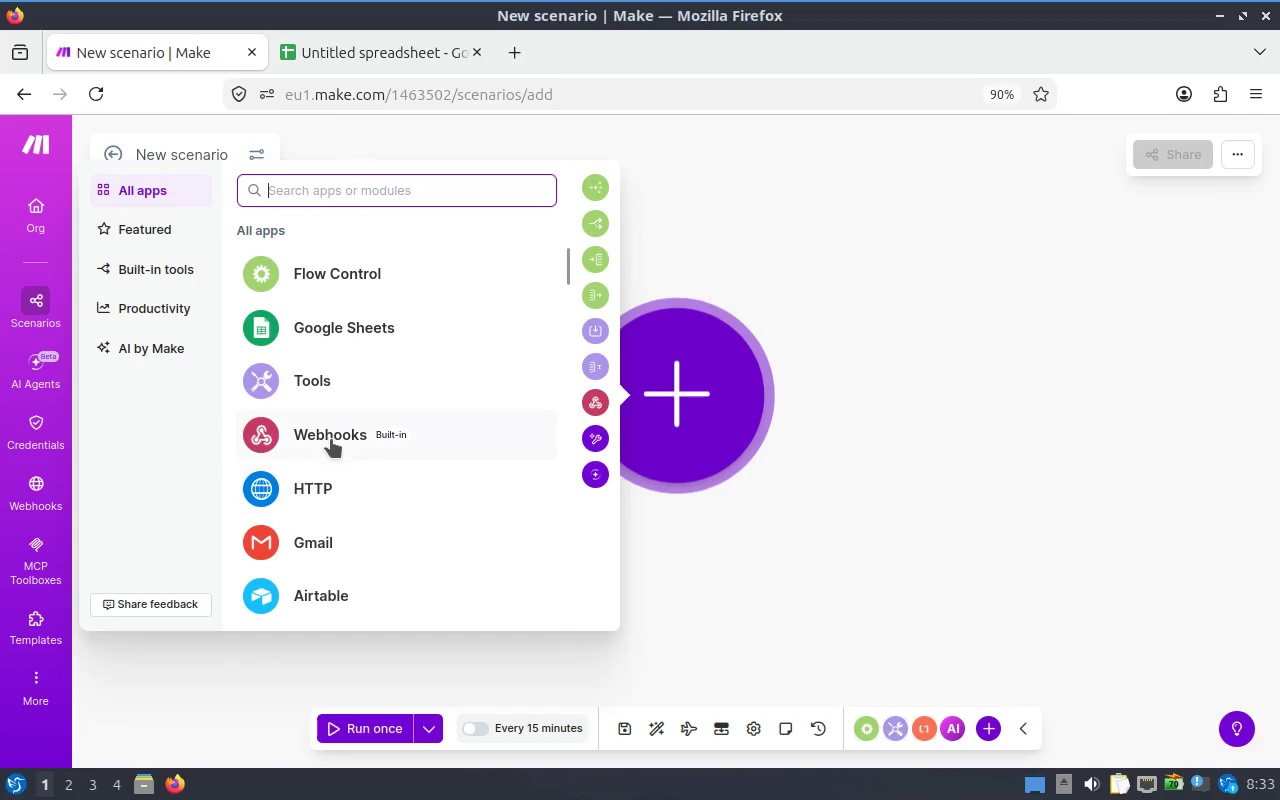 
left_click([331, 439])
 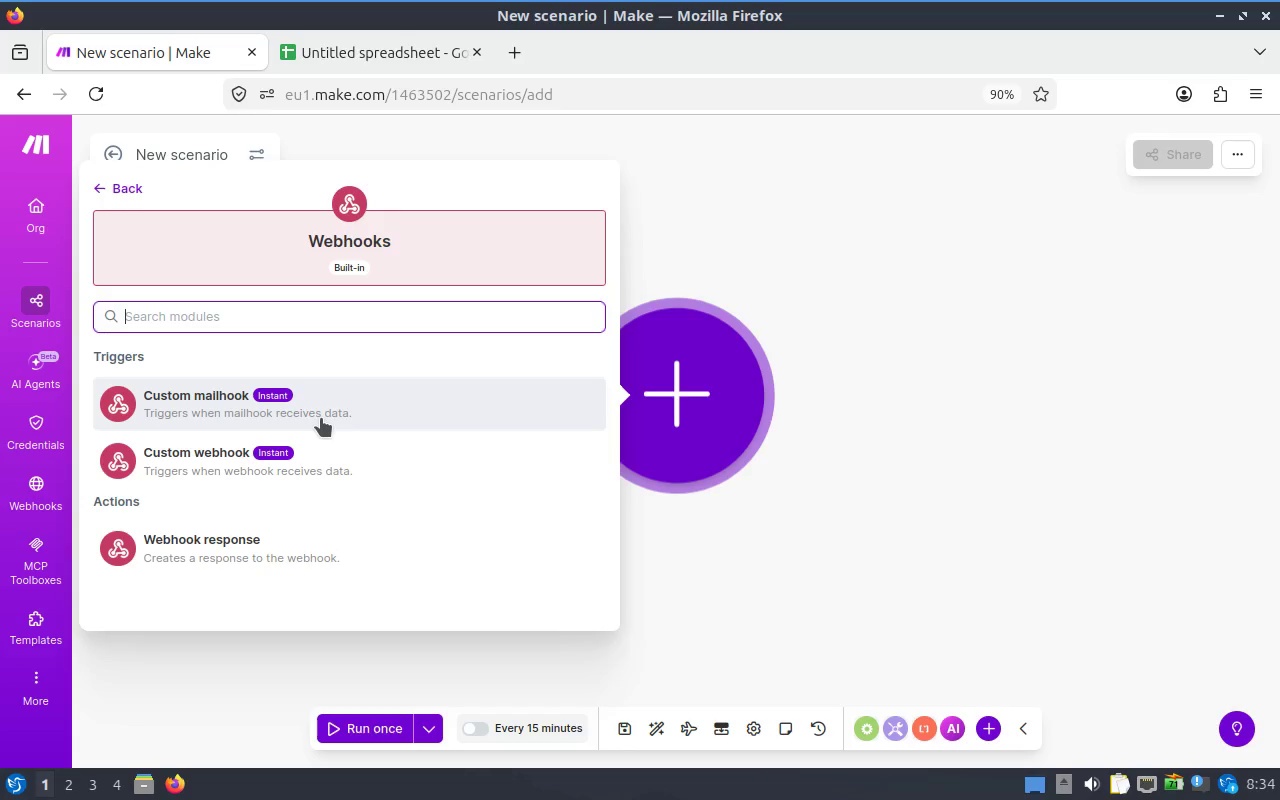 
wait(25.81)
 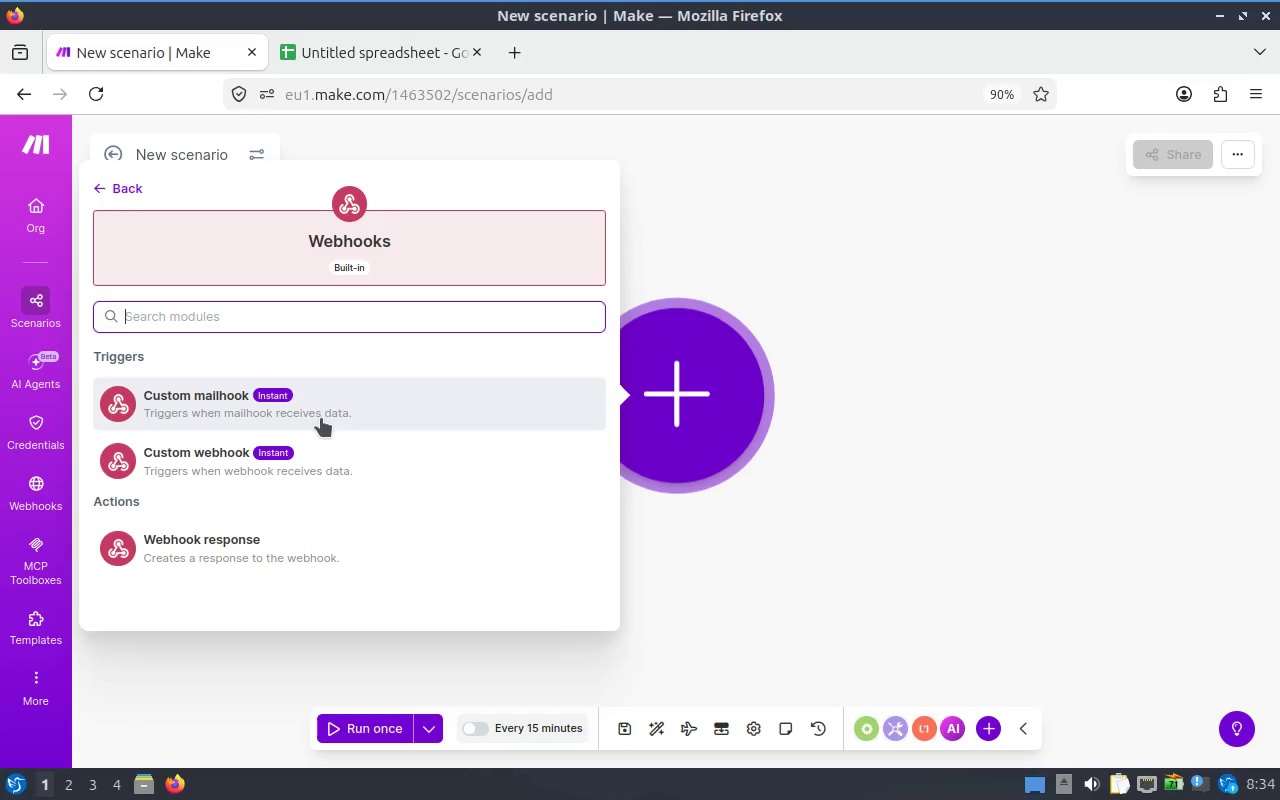 
left_click([325, 460])
 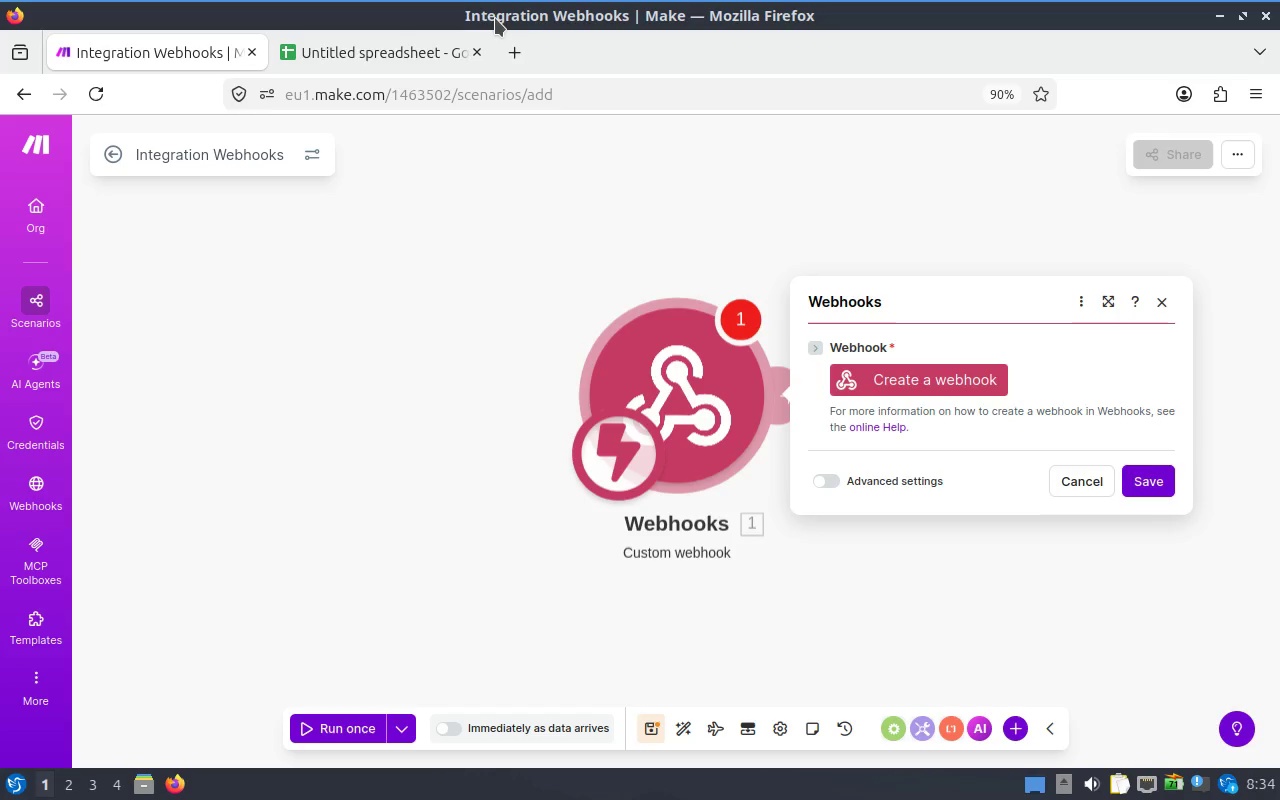 
wait(23.83)
 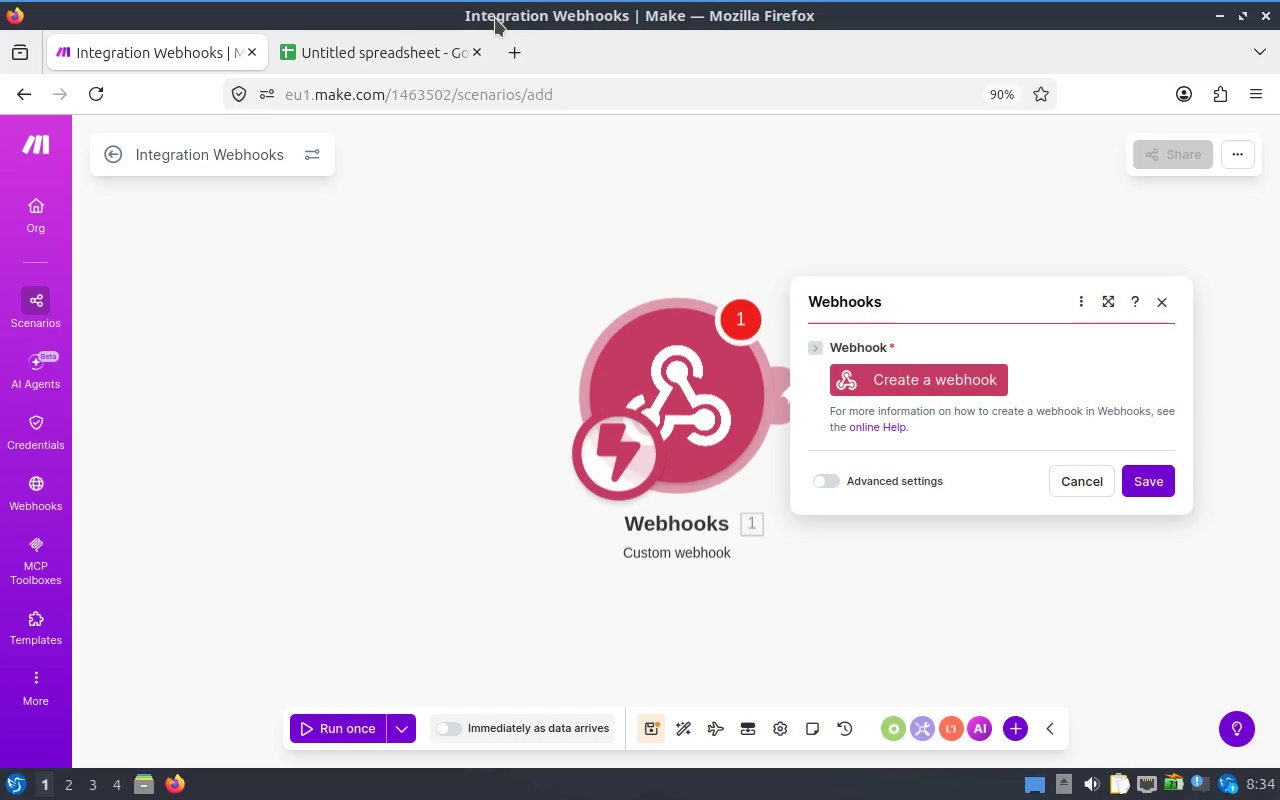 
left_click([940, 379])
 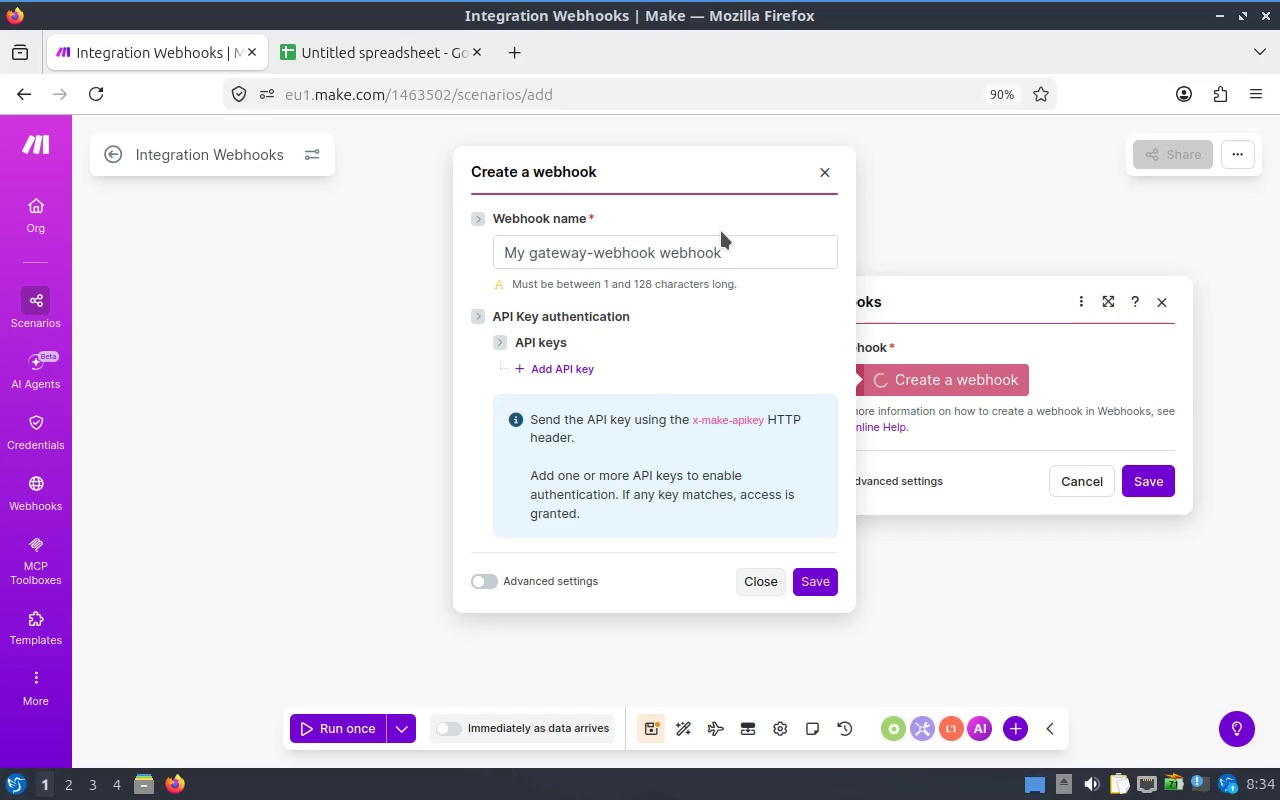 
left_click([718, 240])
 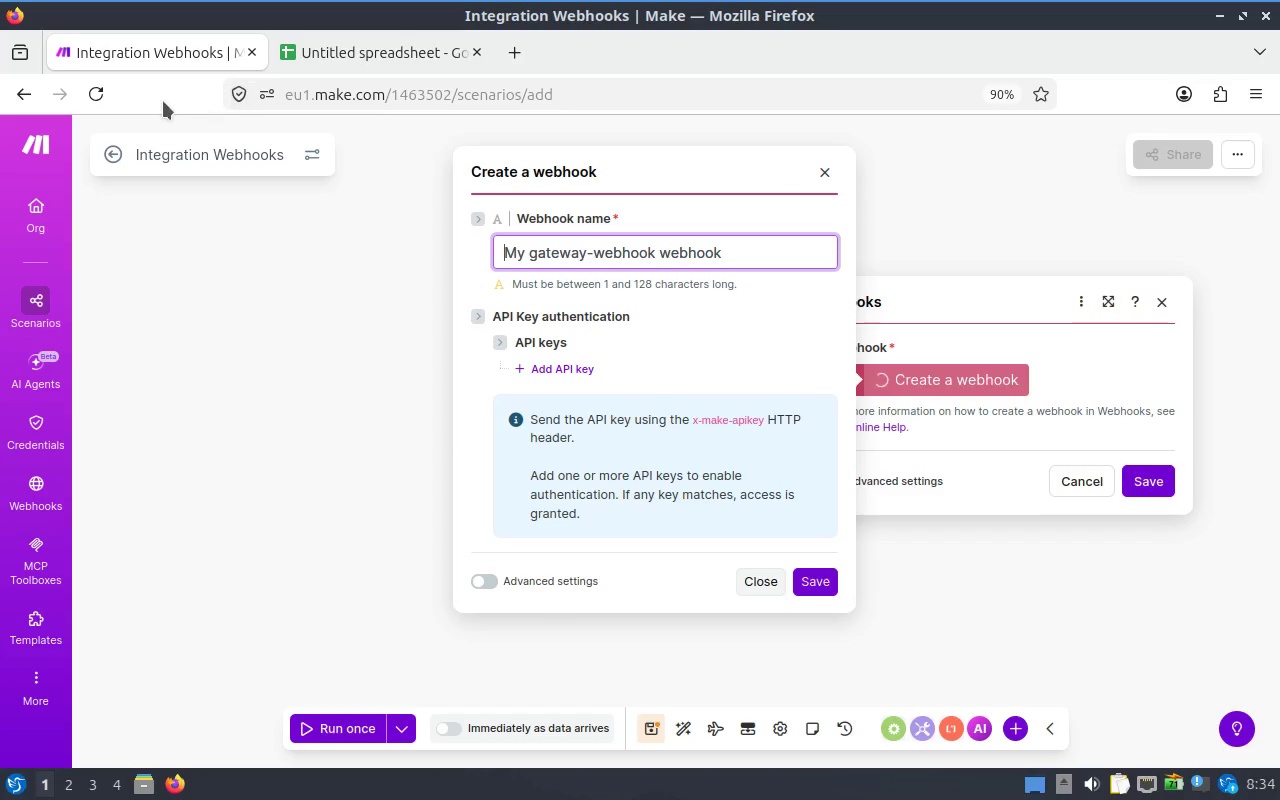 
mouse_move([173, 11])
 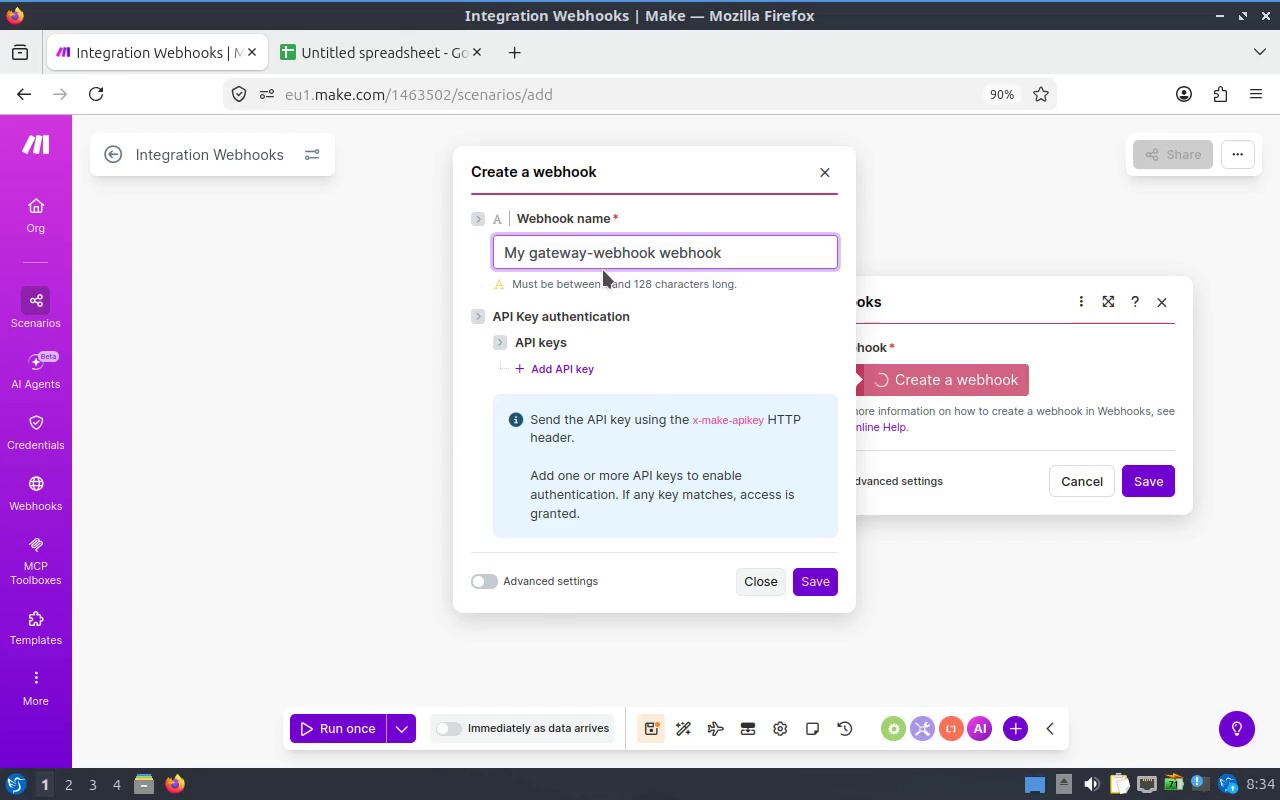 
left_click([569, 243])
 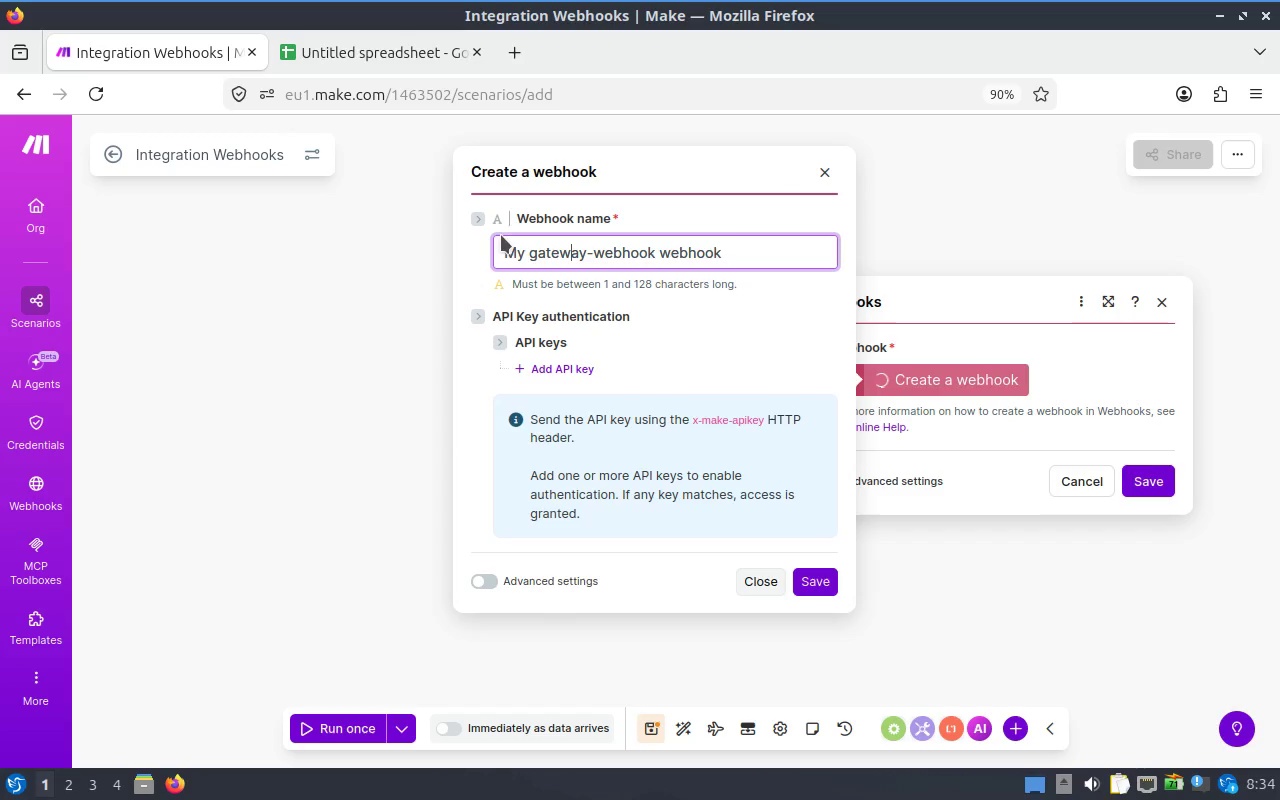 
key(Shift+B)
 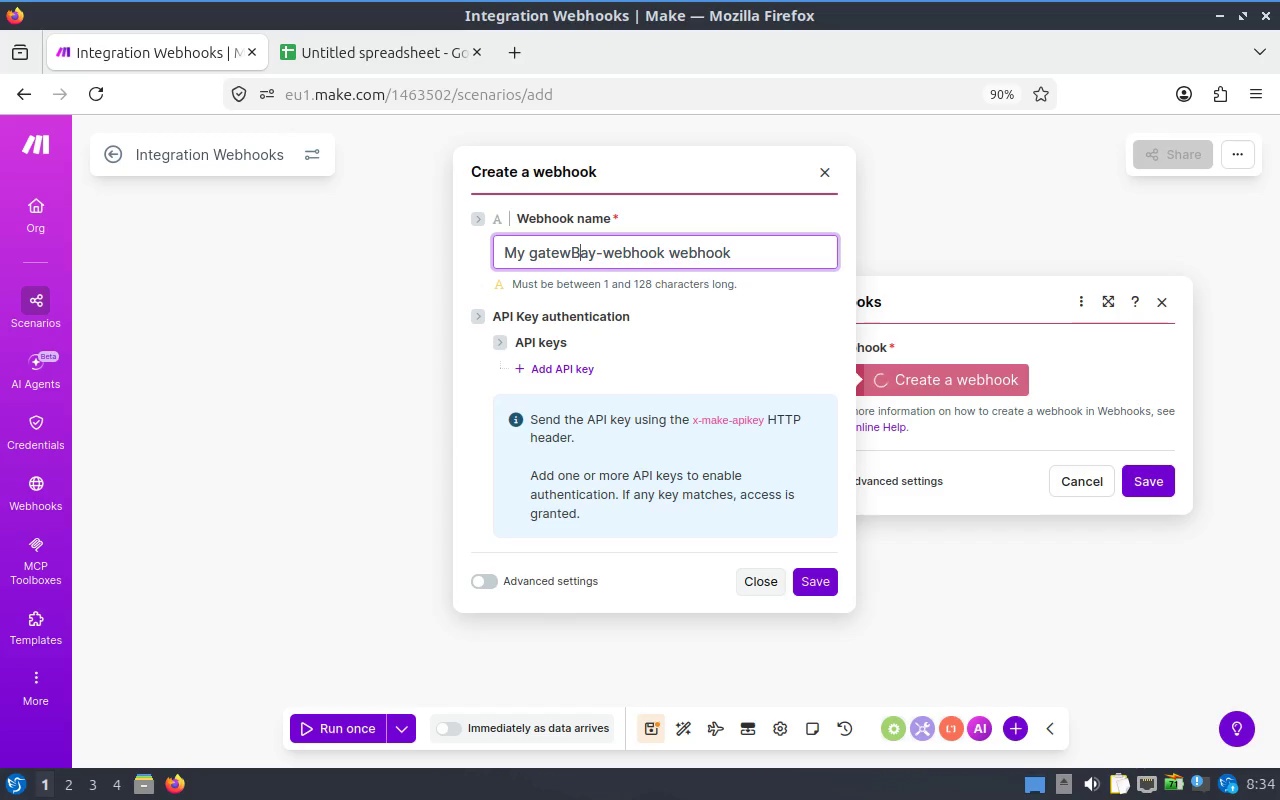 
key(Backspace)
 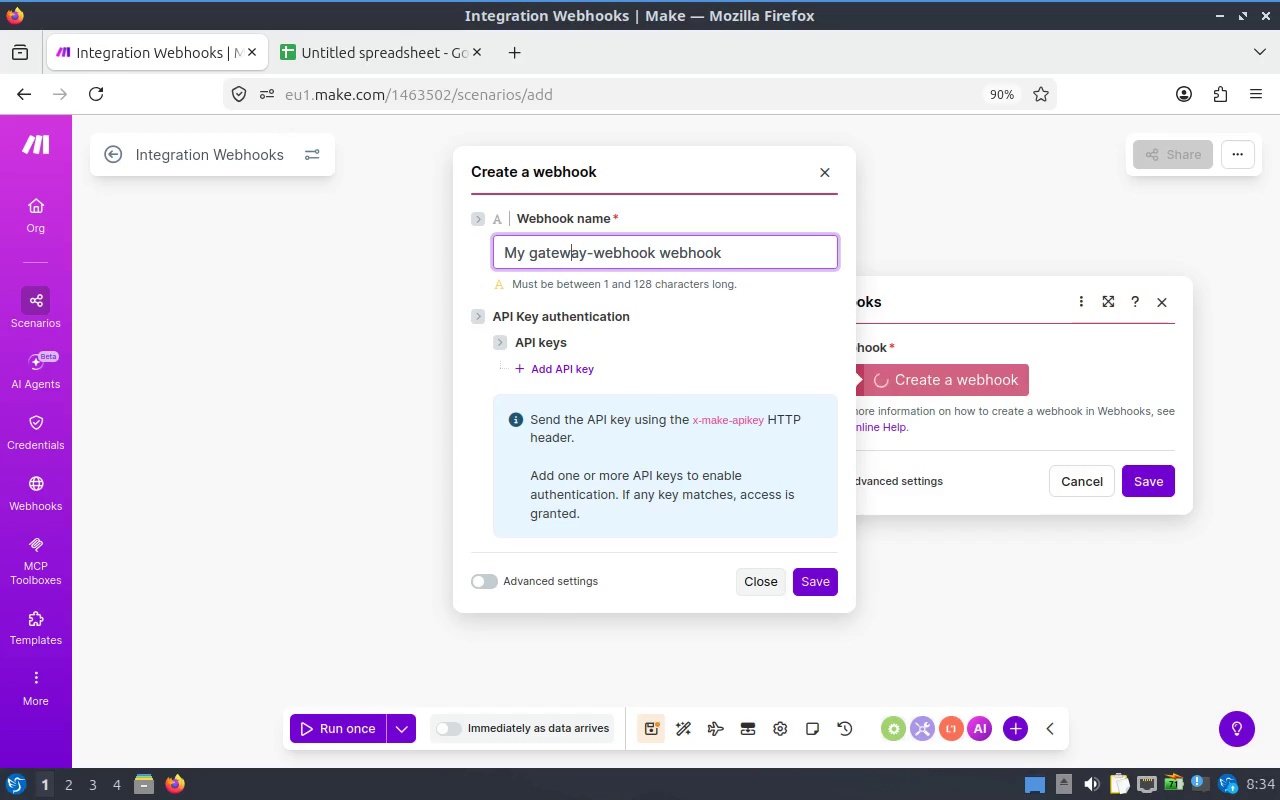 
key(Control+A)
 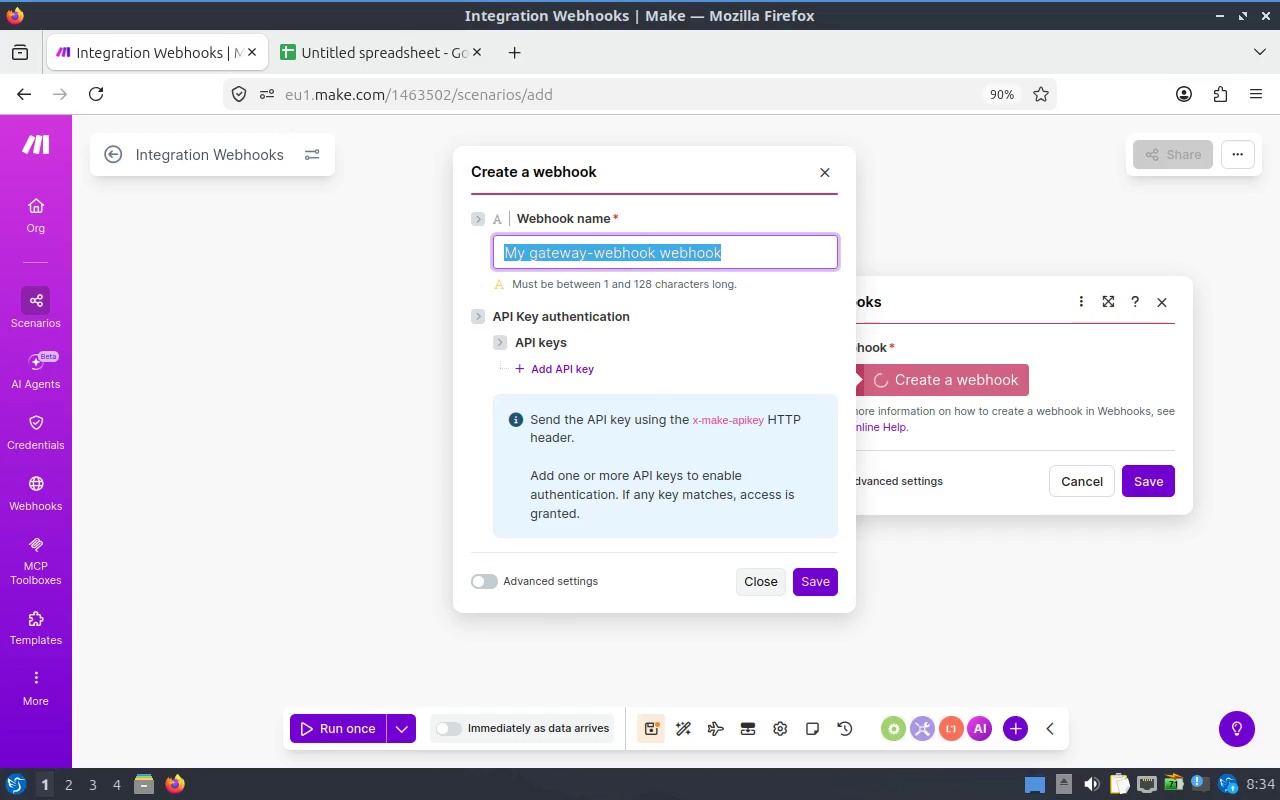 
type(Bond Webo)
key(Backspace)
type(hook)
 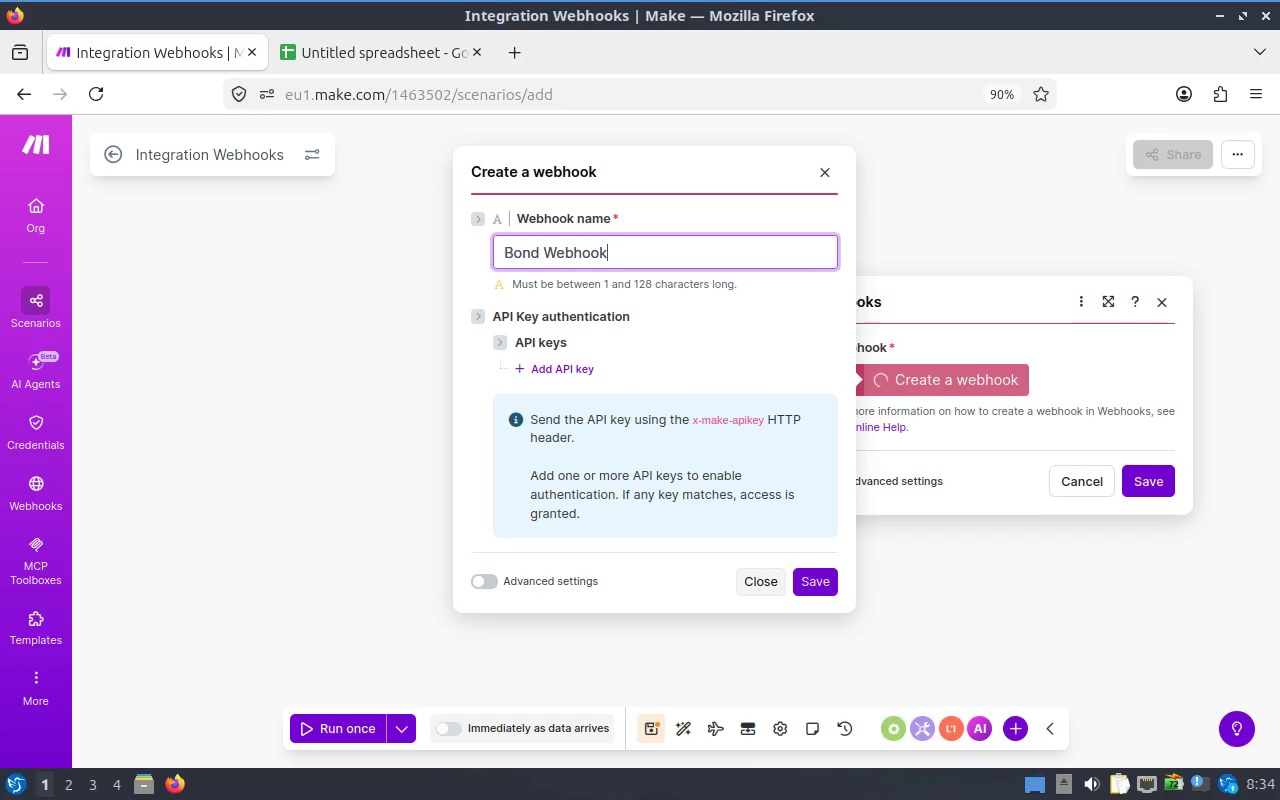 
wait(28.44)
 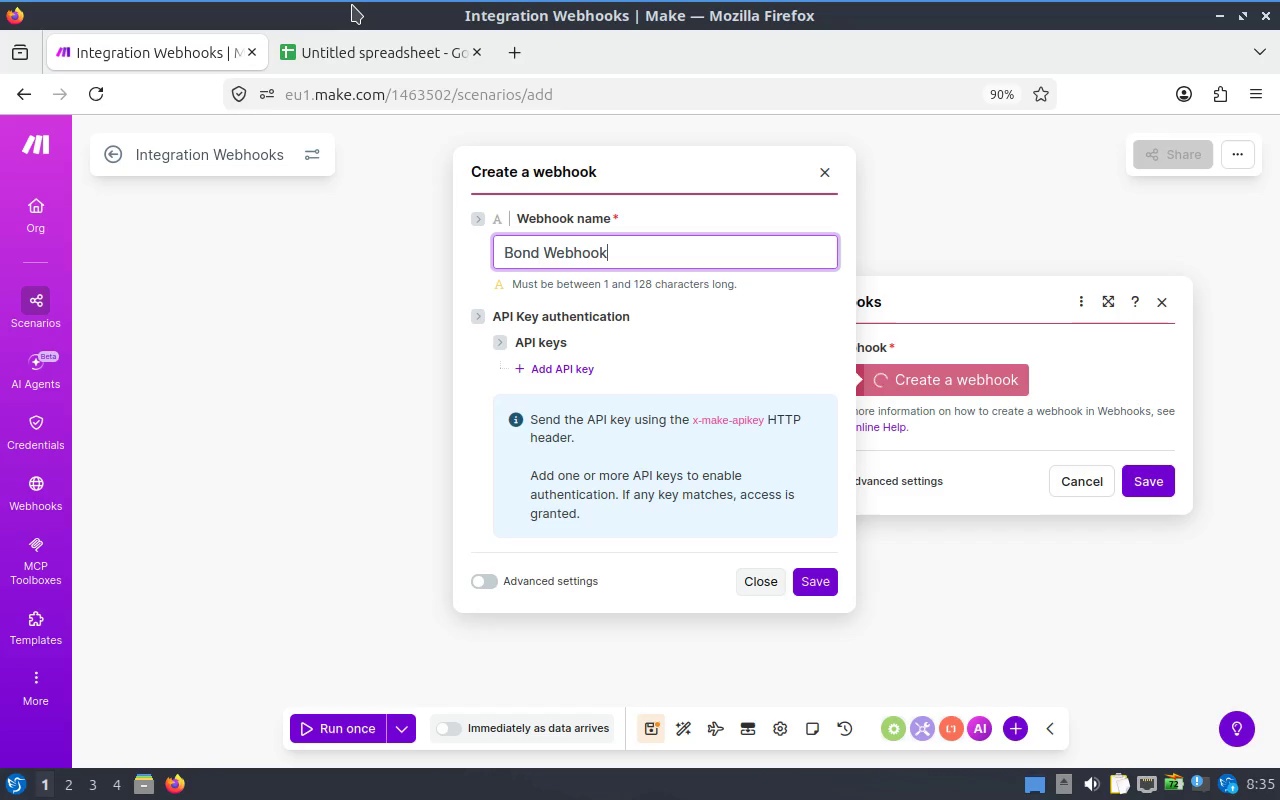 
left_click([805, 583])
 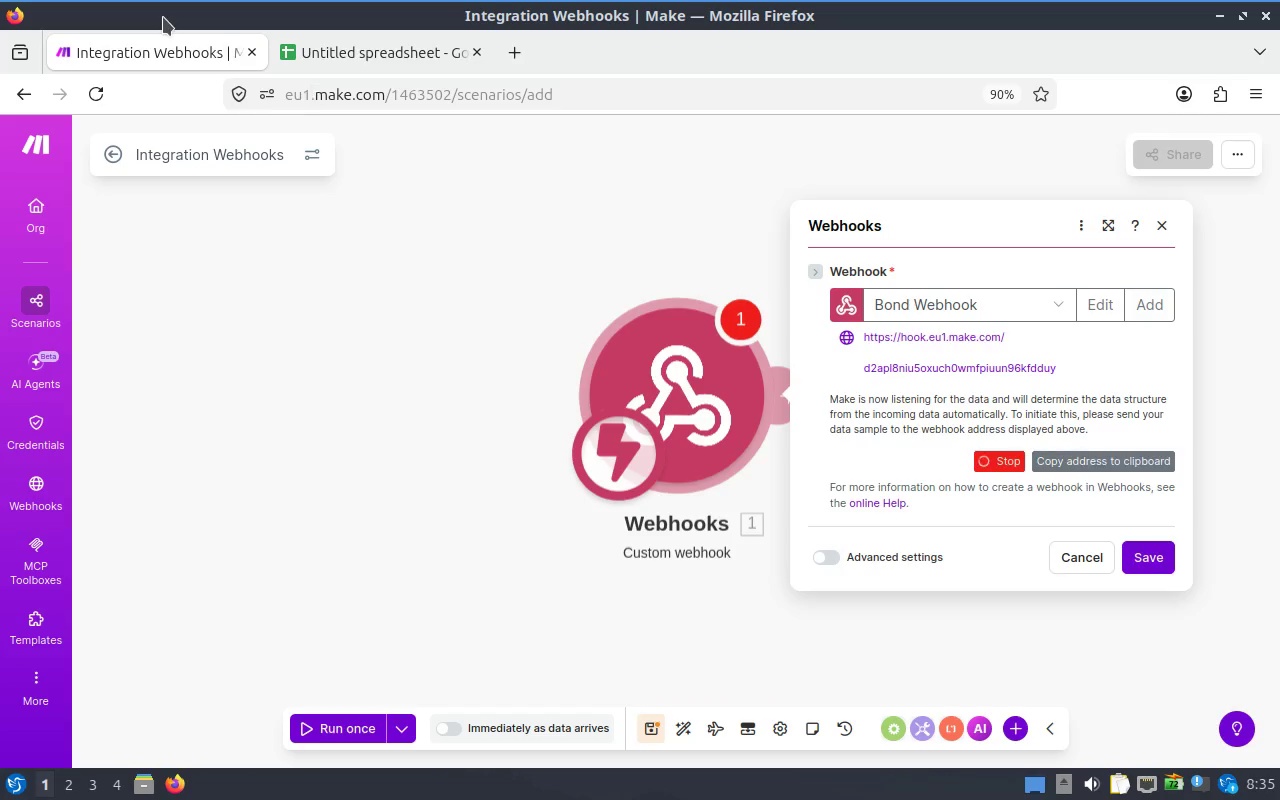 
wait(25.33)
 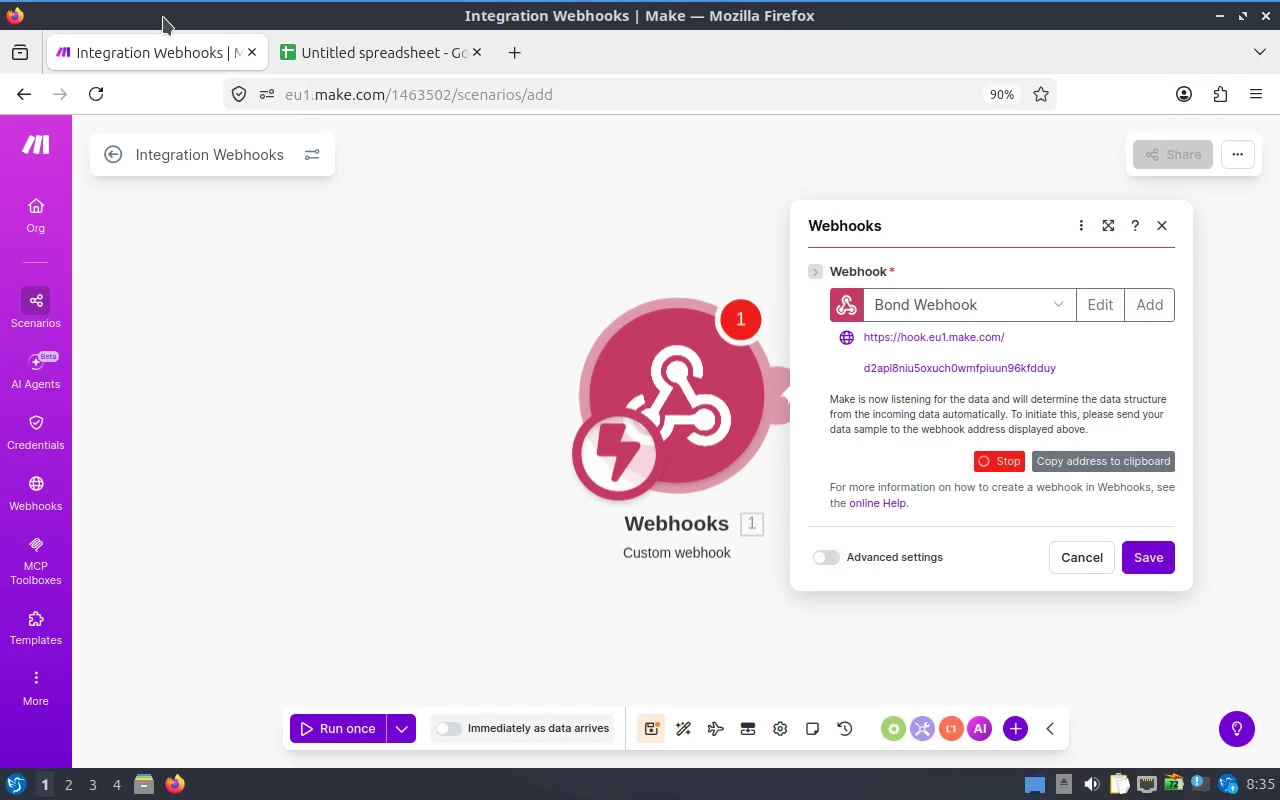 
left_click([1095, 456])
 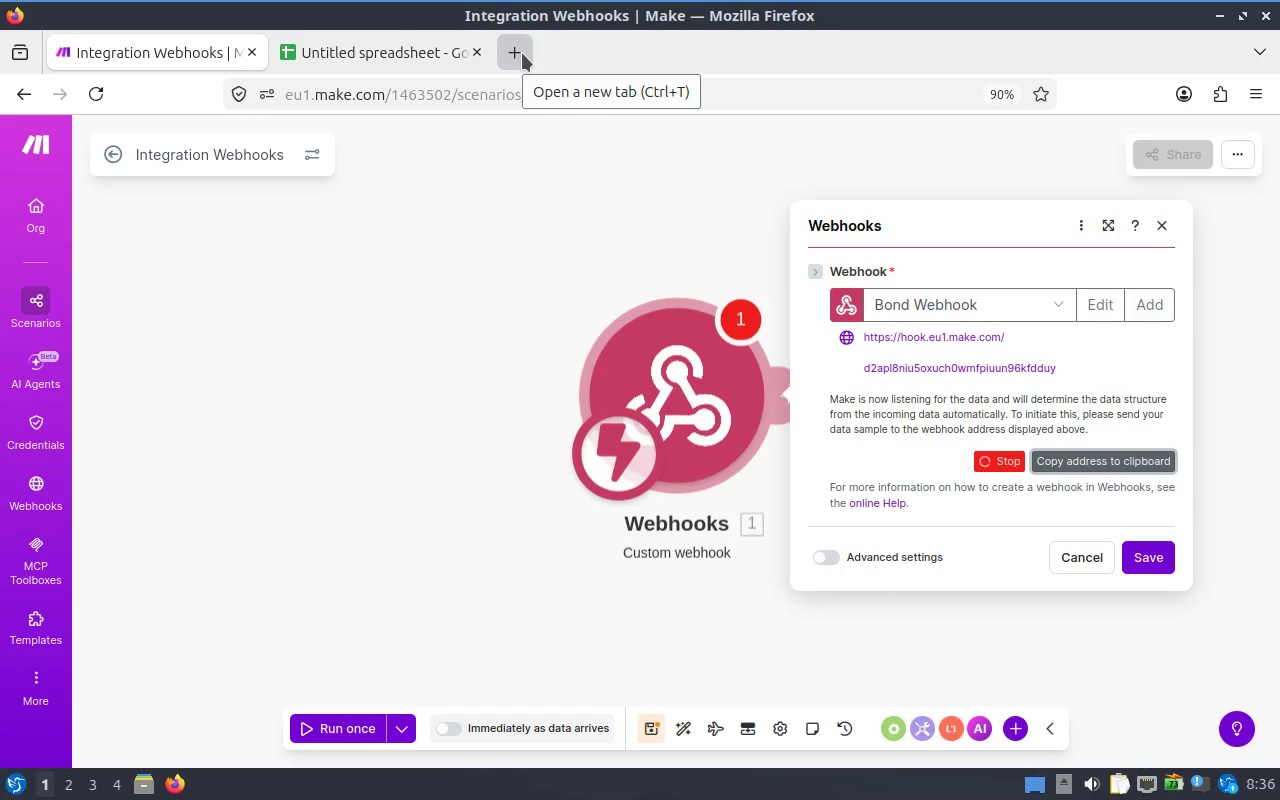 
wait(19.02)
 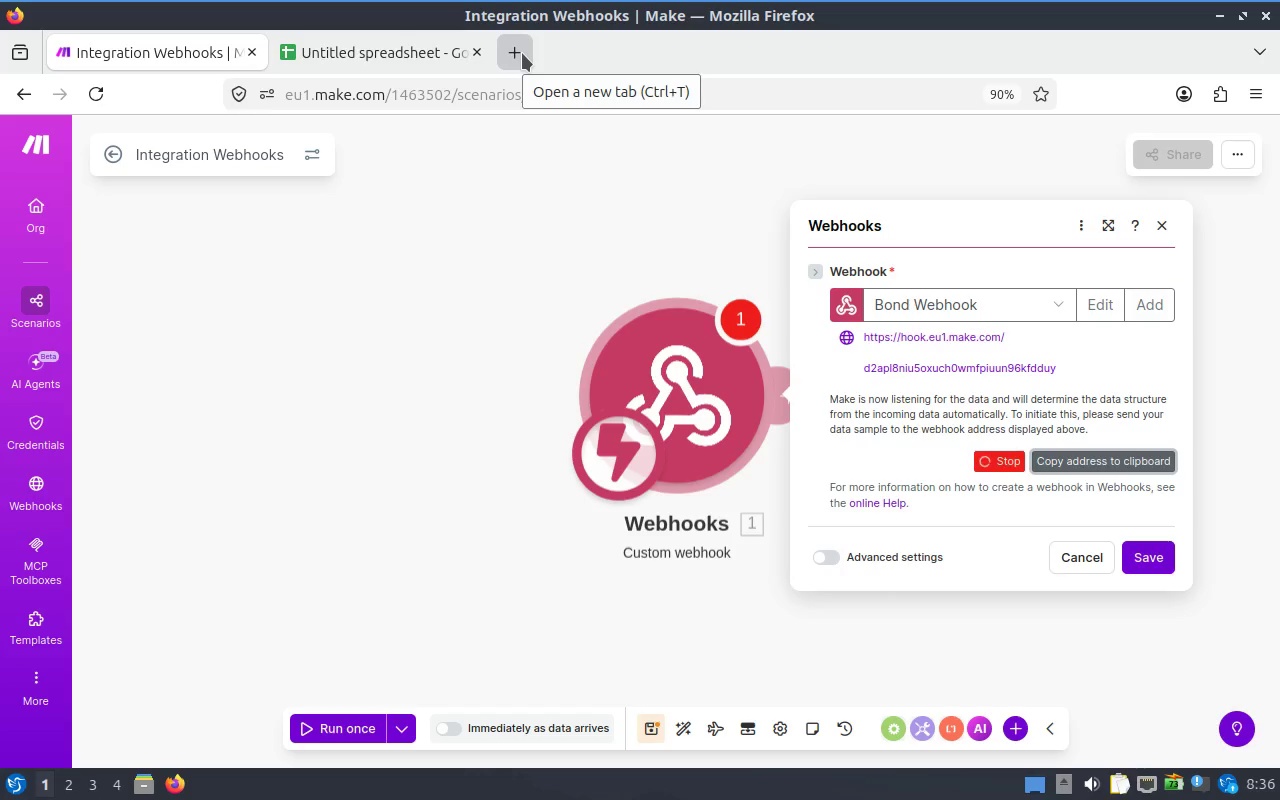 
left_click([531, 46])
 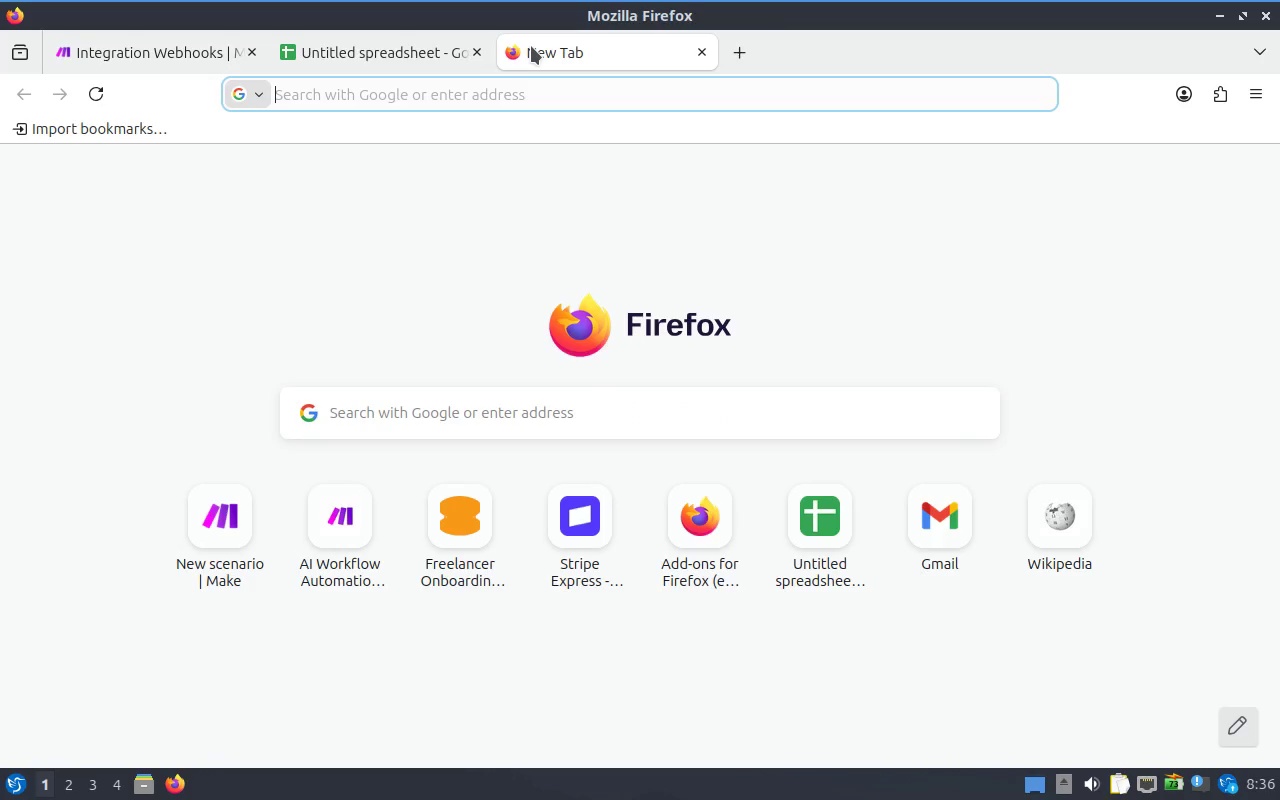 
key(Control+V)
 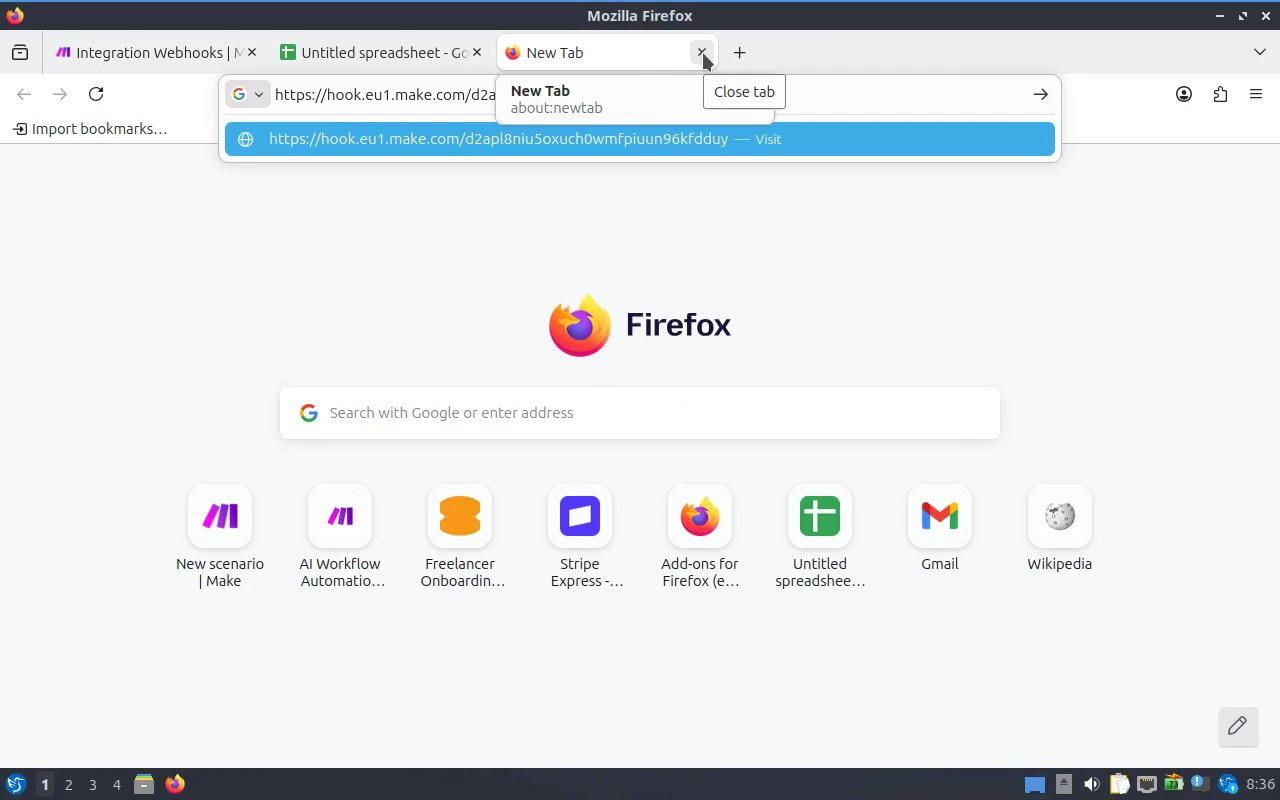 
left_click([220, 65])
 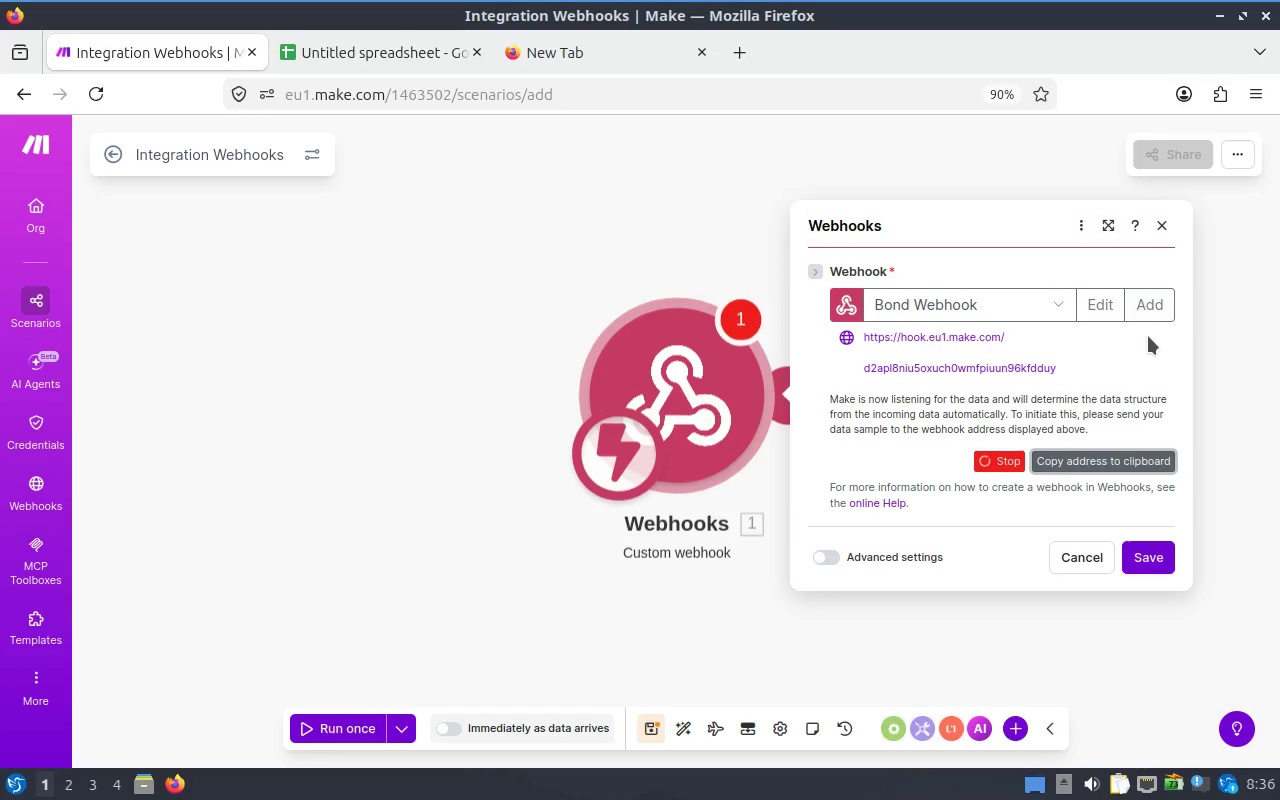 
wait(5.07)
 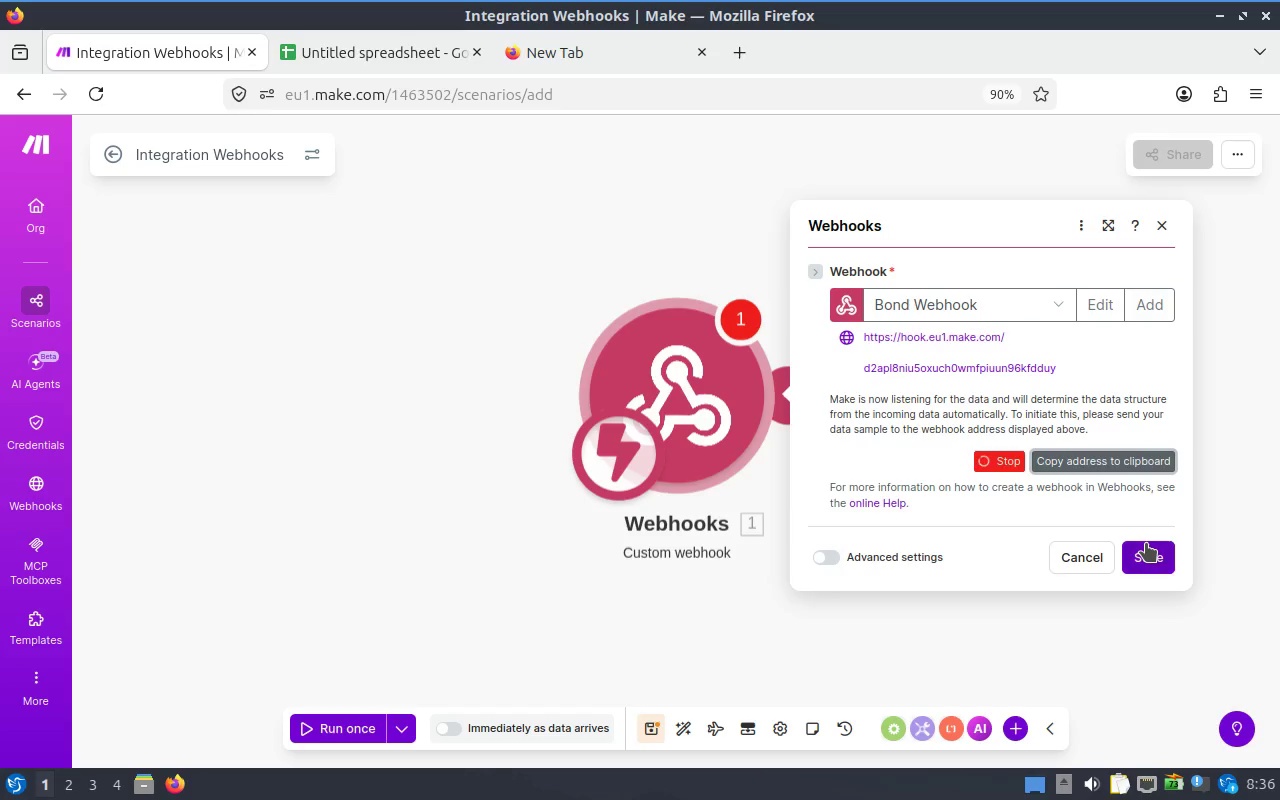 
left_click([1149, 299])
 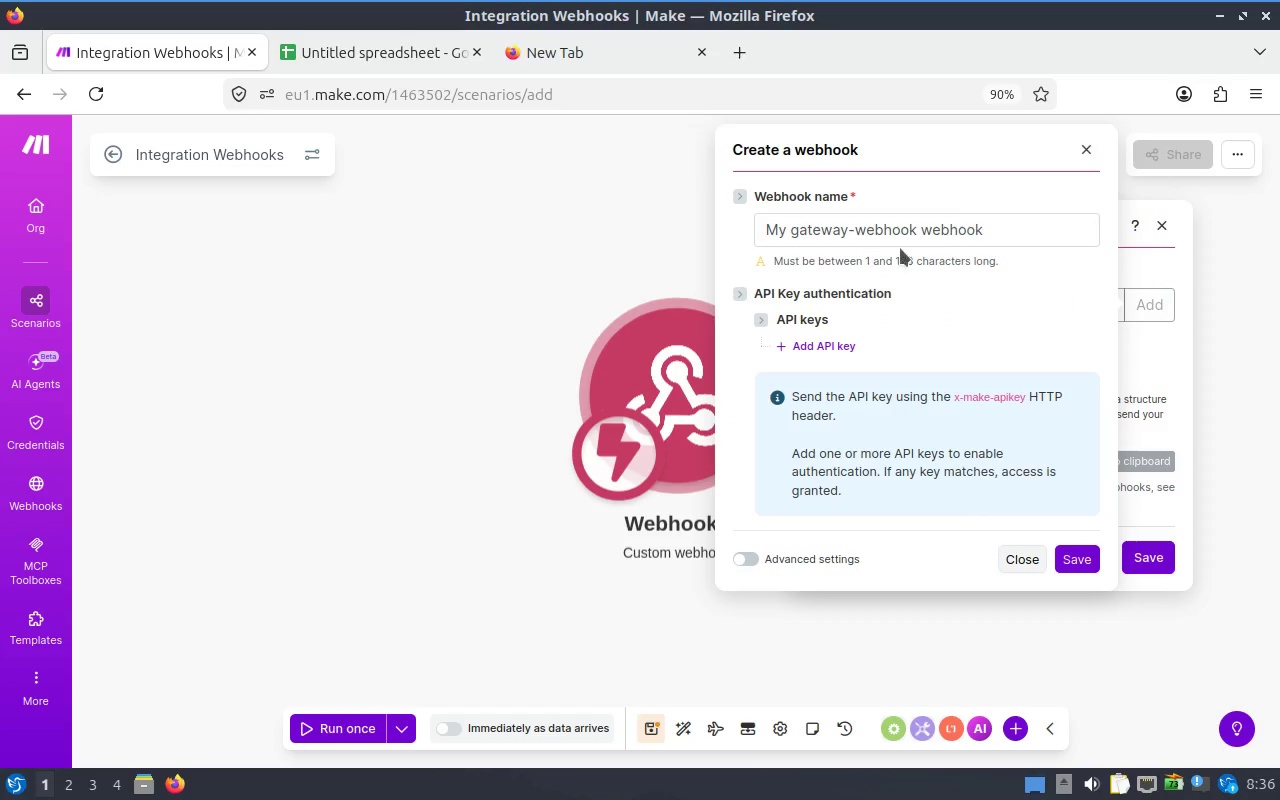 
left_click([1089, 150])
 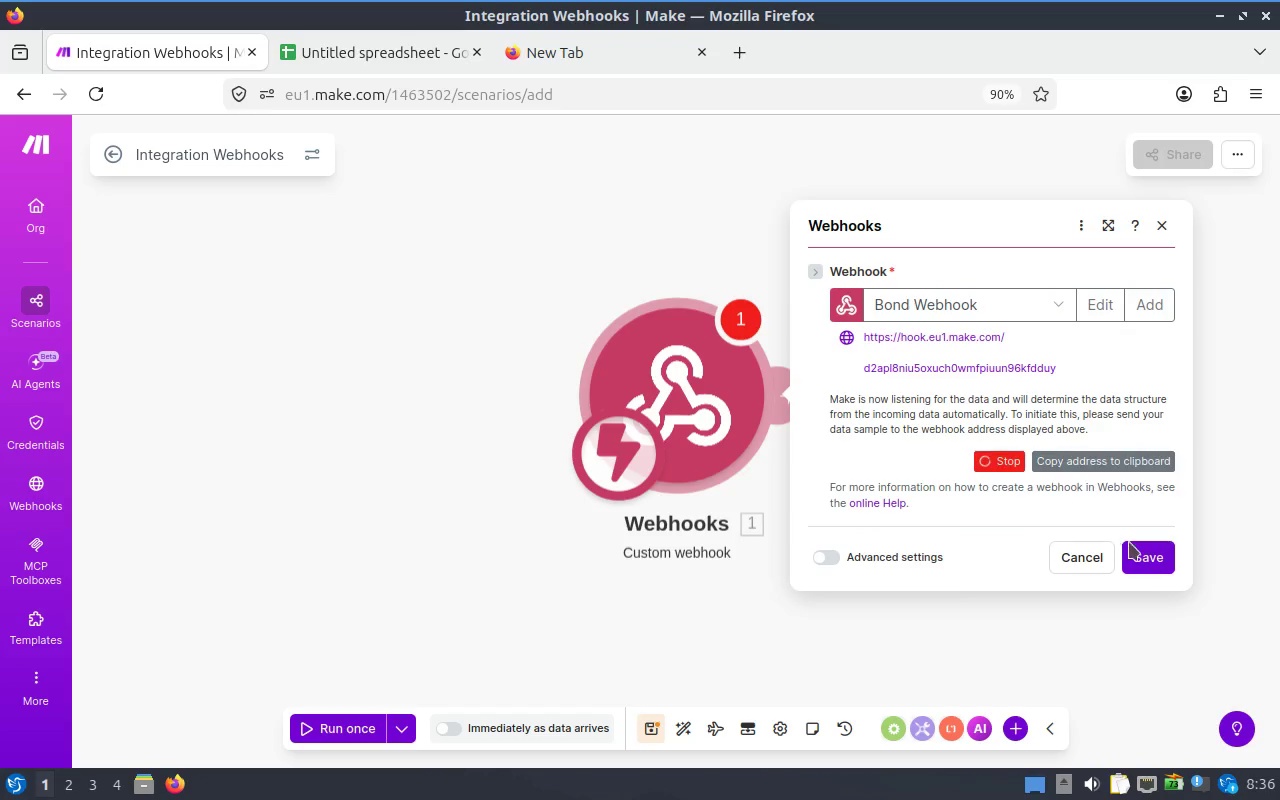 
left_click([1146, 549])
 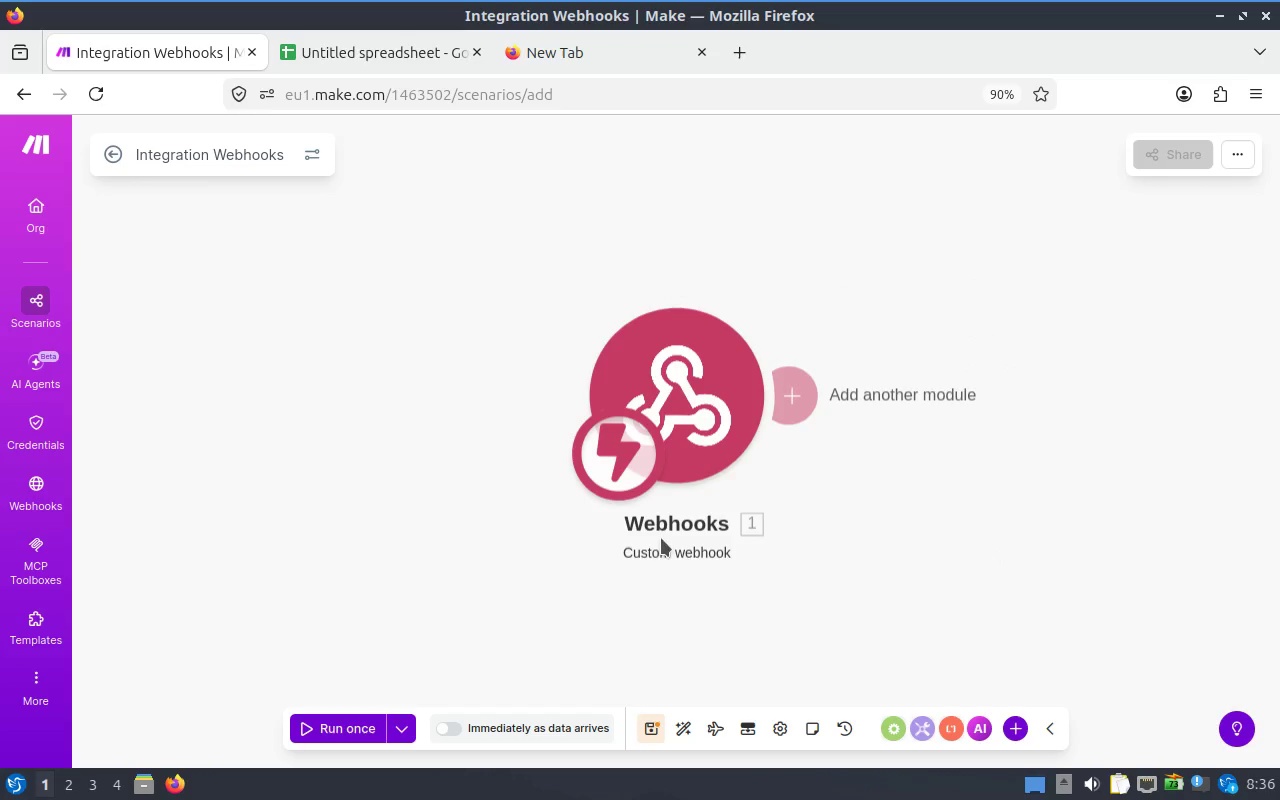 
left_click([347, 733])
 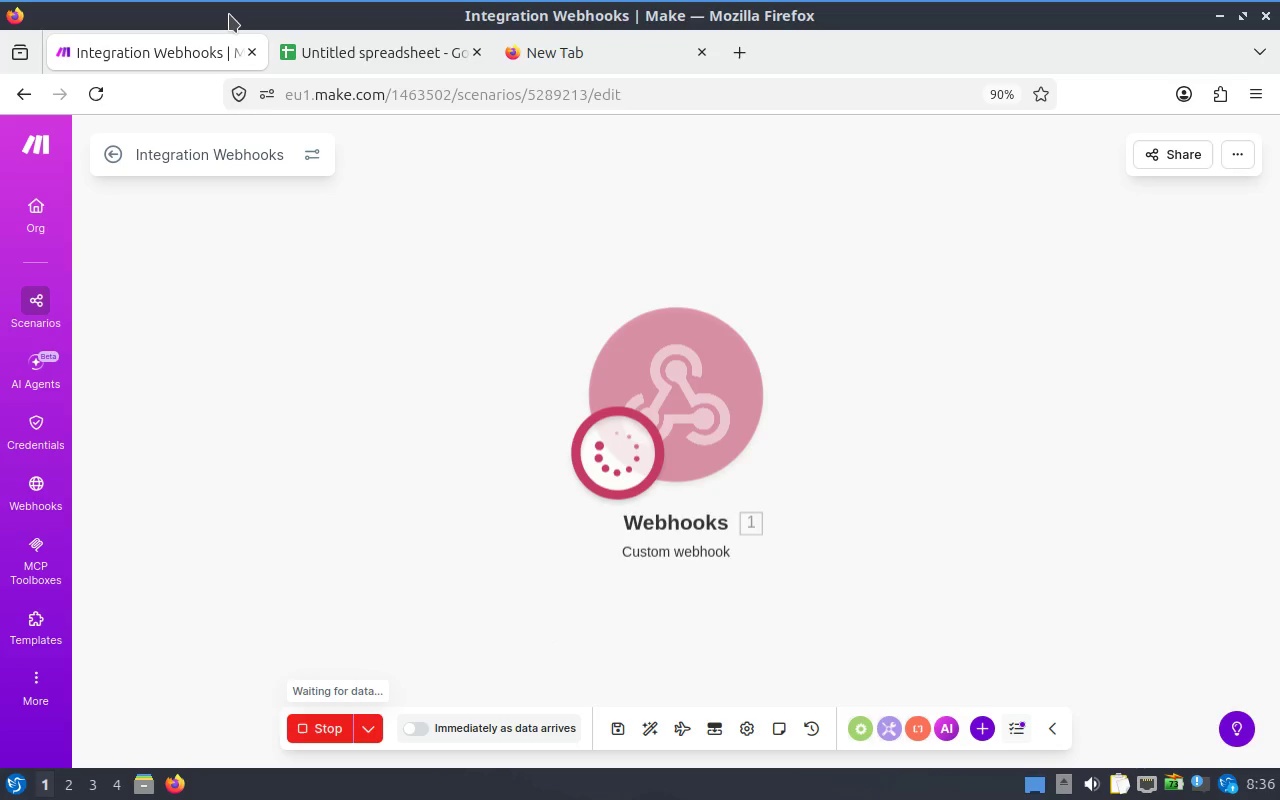 
wait(14.87)
 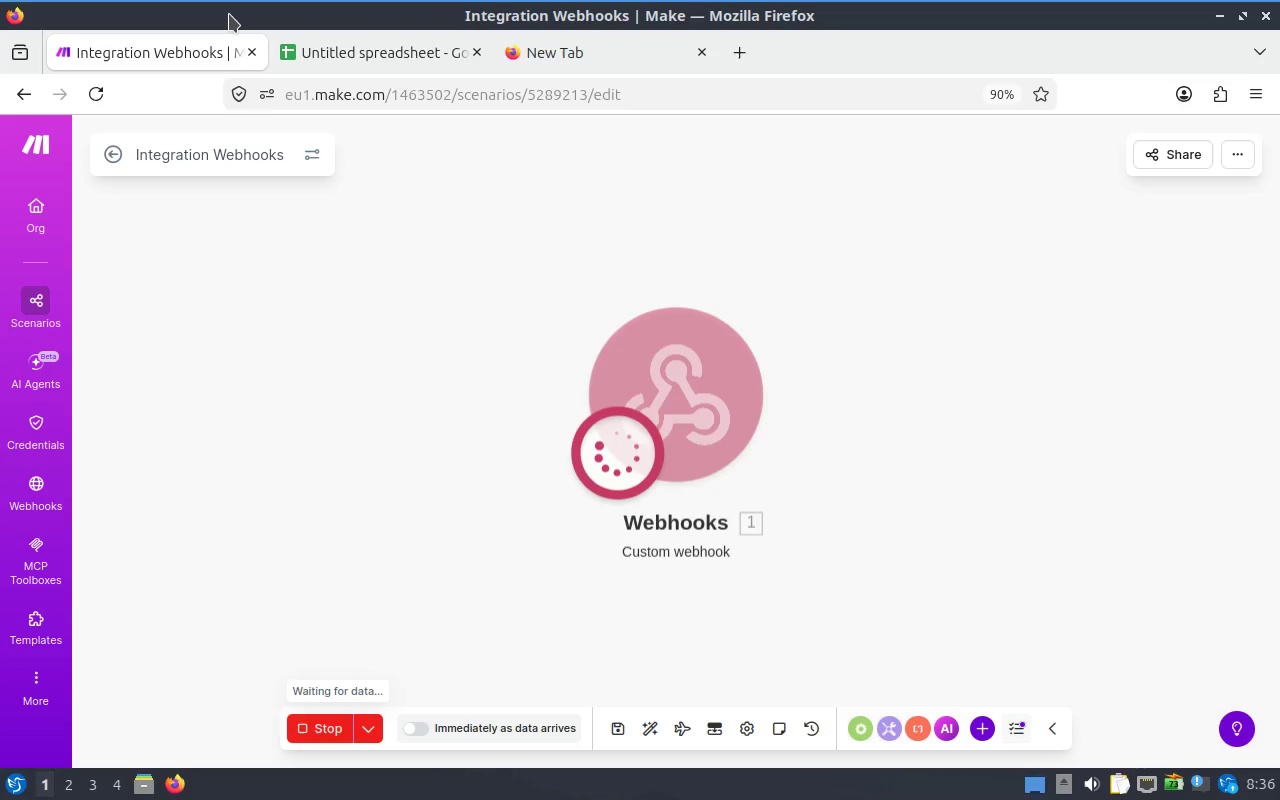 
left_click([601, 50])
 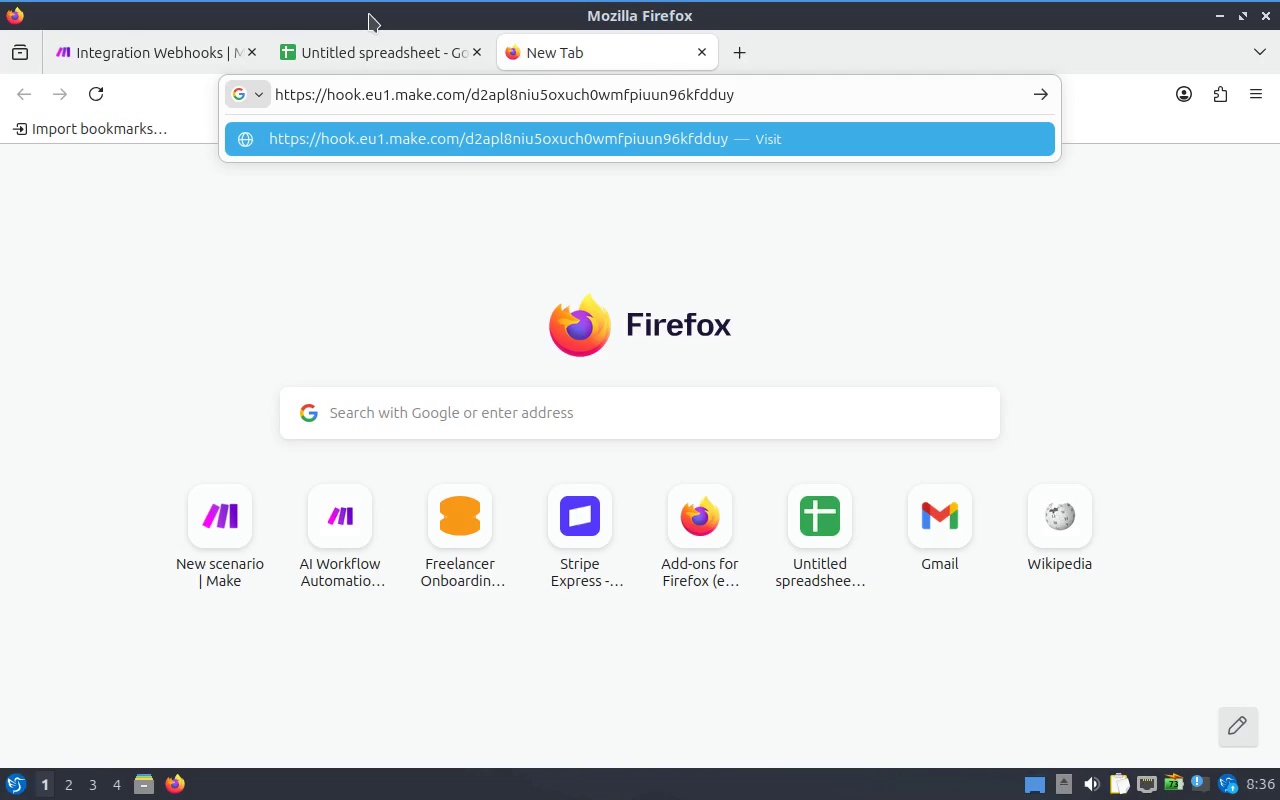 
wait(6.1)
 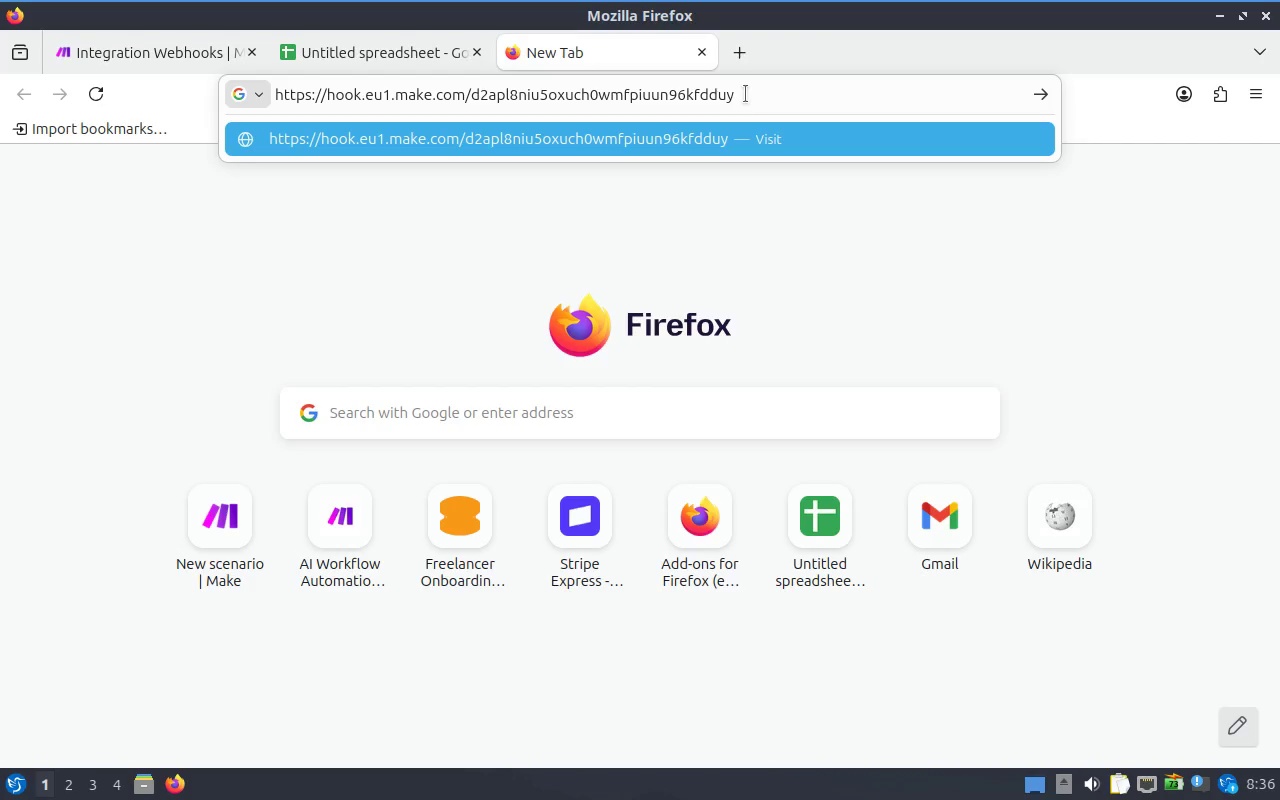 
type(?bont_id=123)
 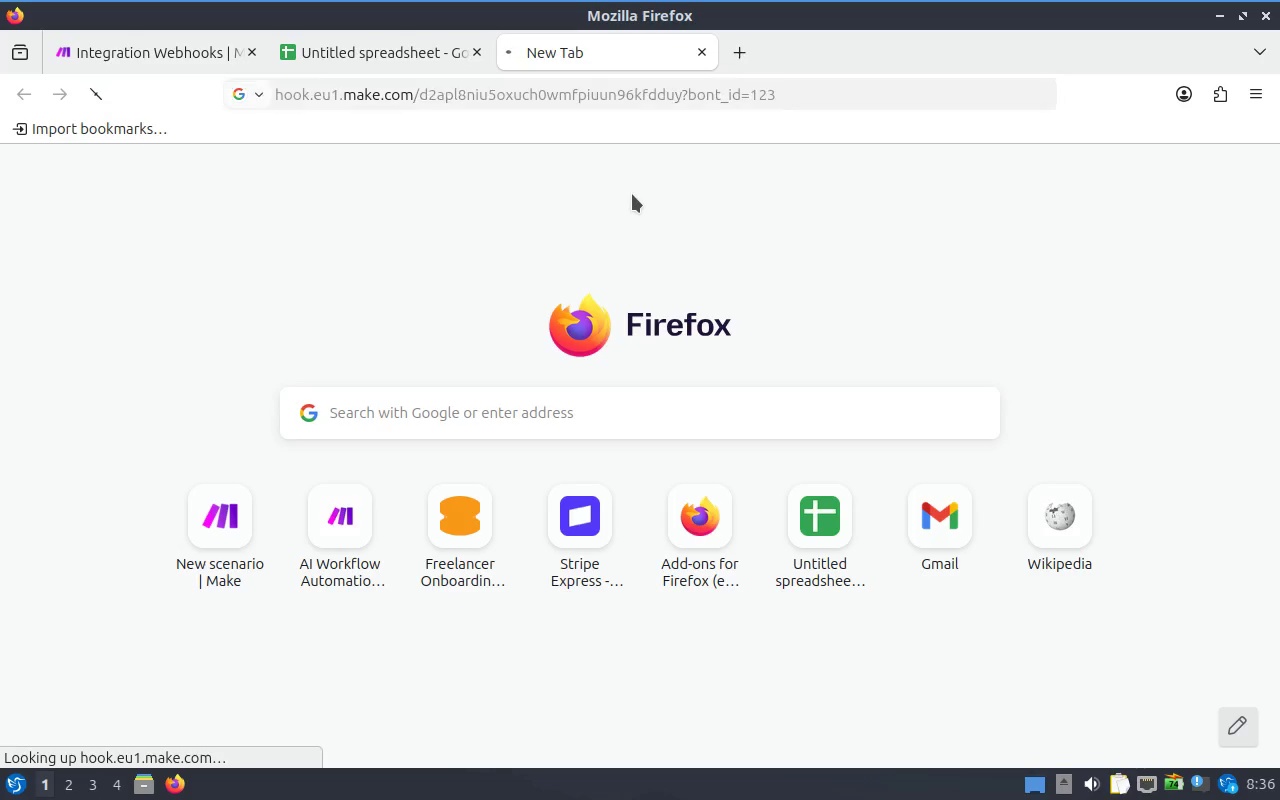 
 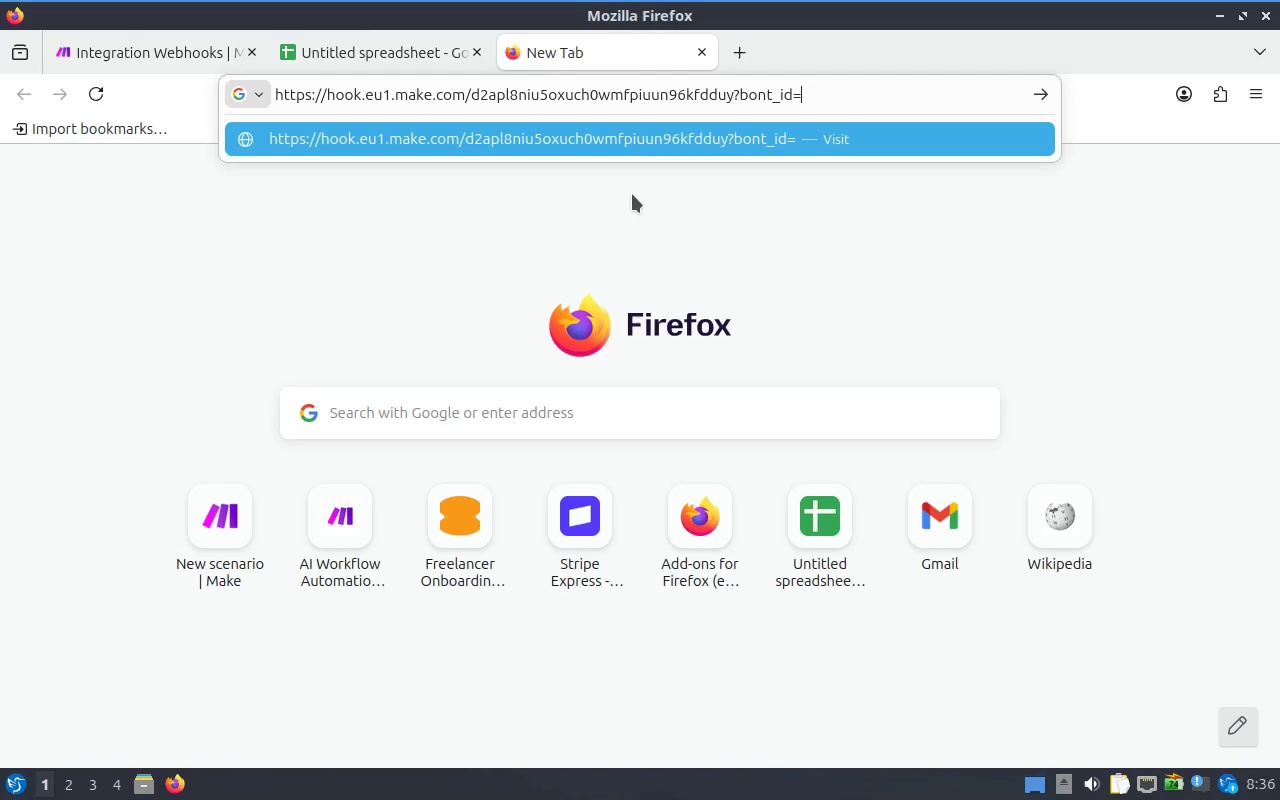 
key(Enter)
 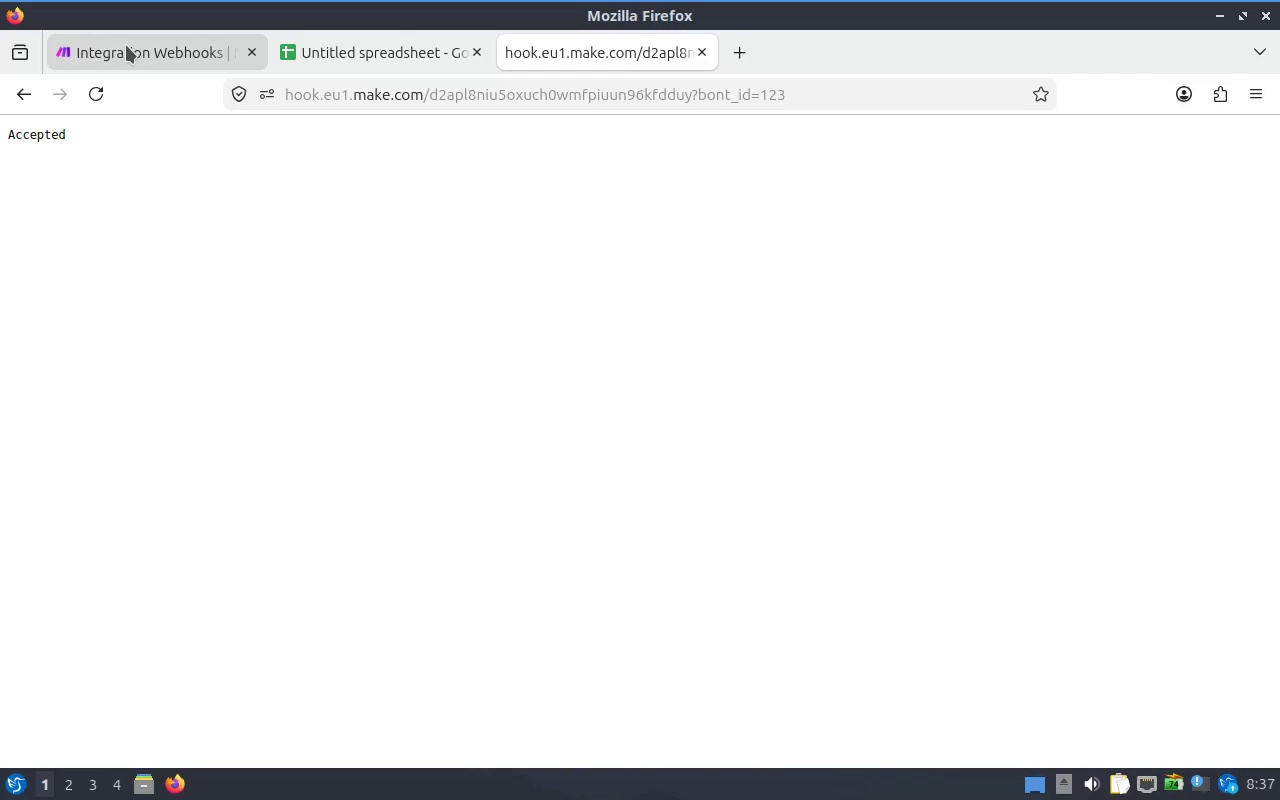 
left_click([126, 45])
 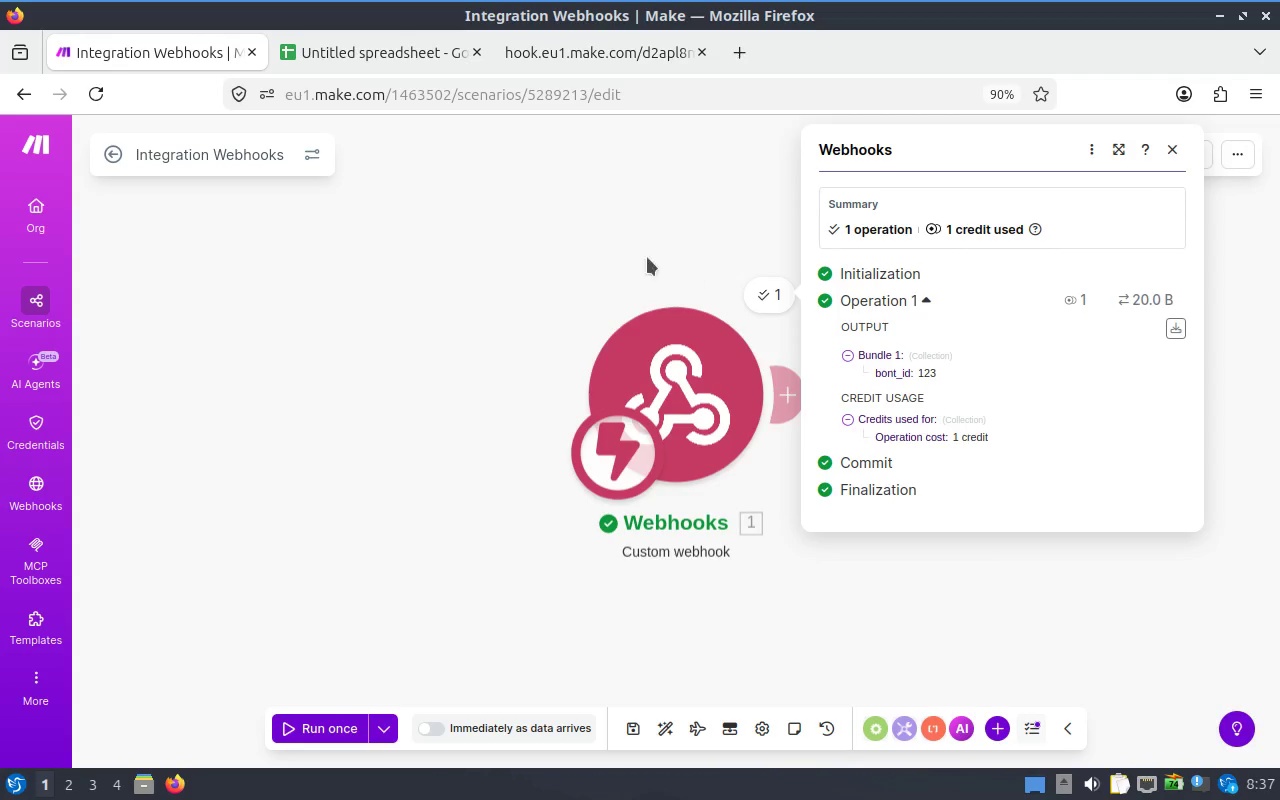 
left_click([585, 45])
 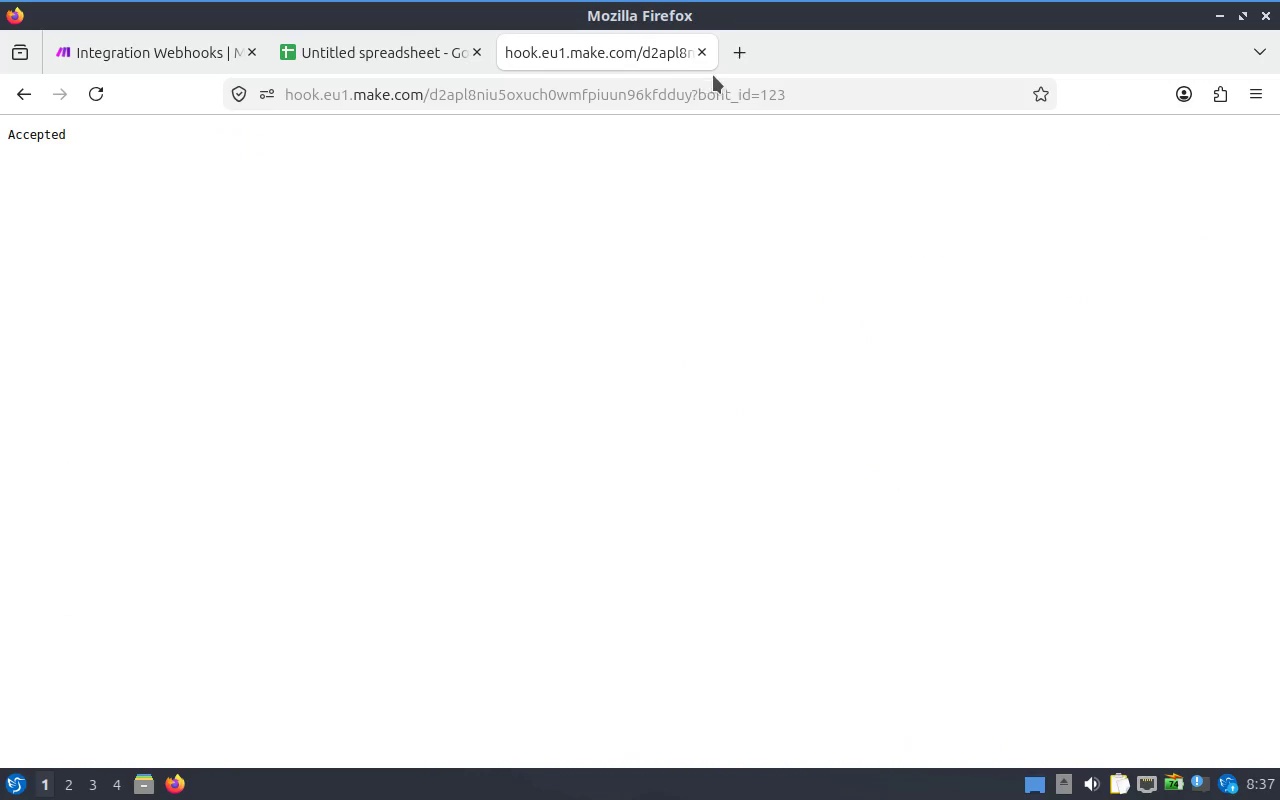 
left_click_drag(start_coordinate=[716, 75], to_coordinate=[711, 78])
 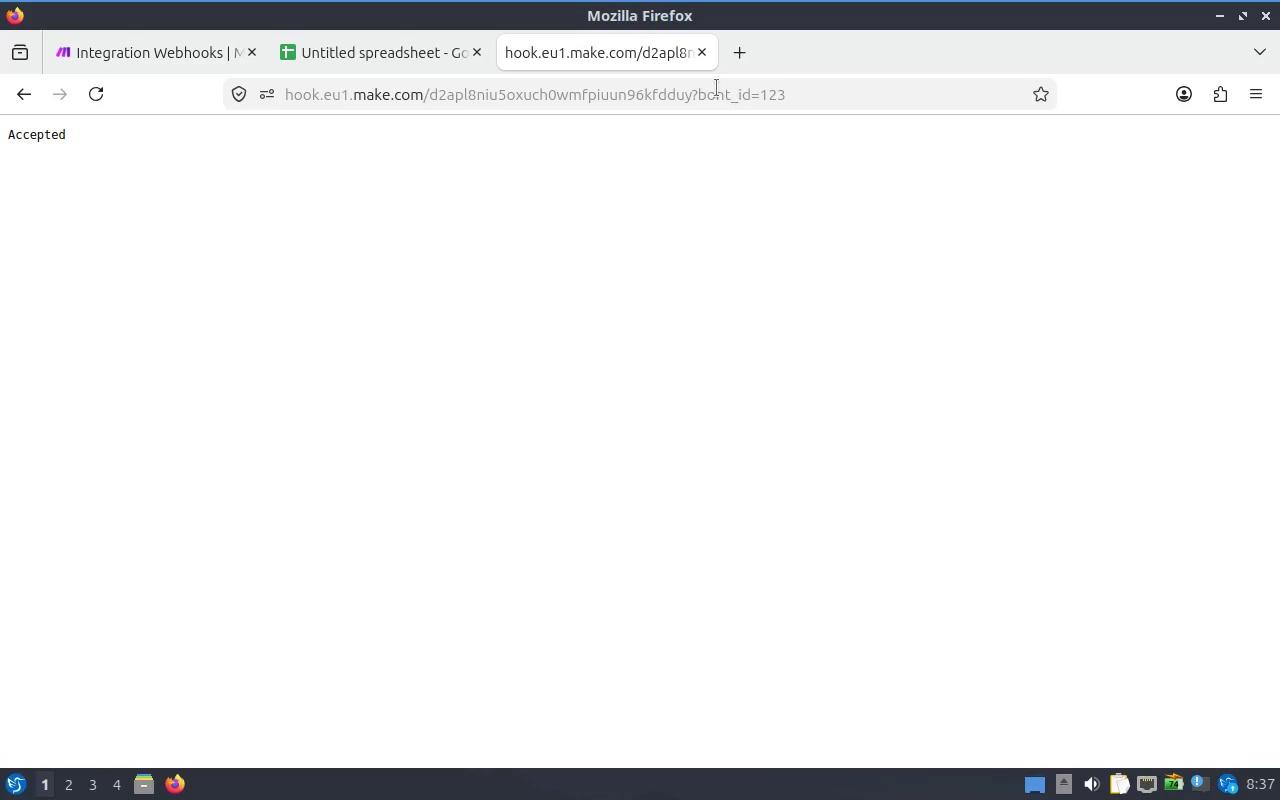 
left_click([715, 88])
 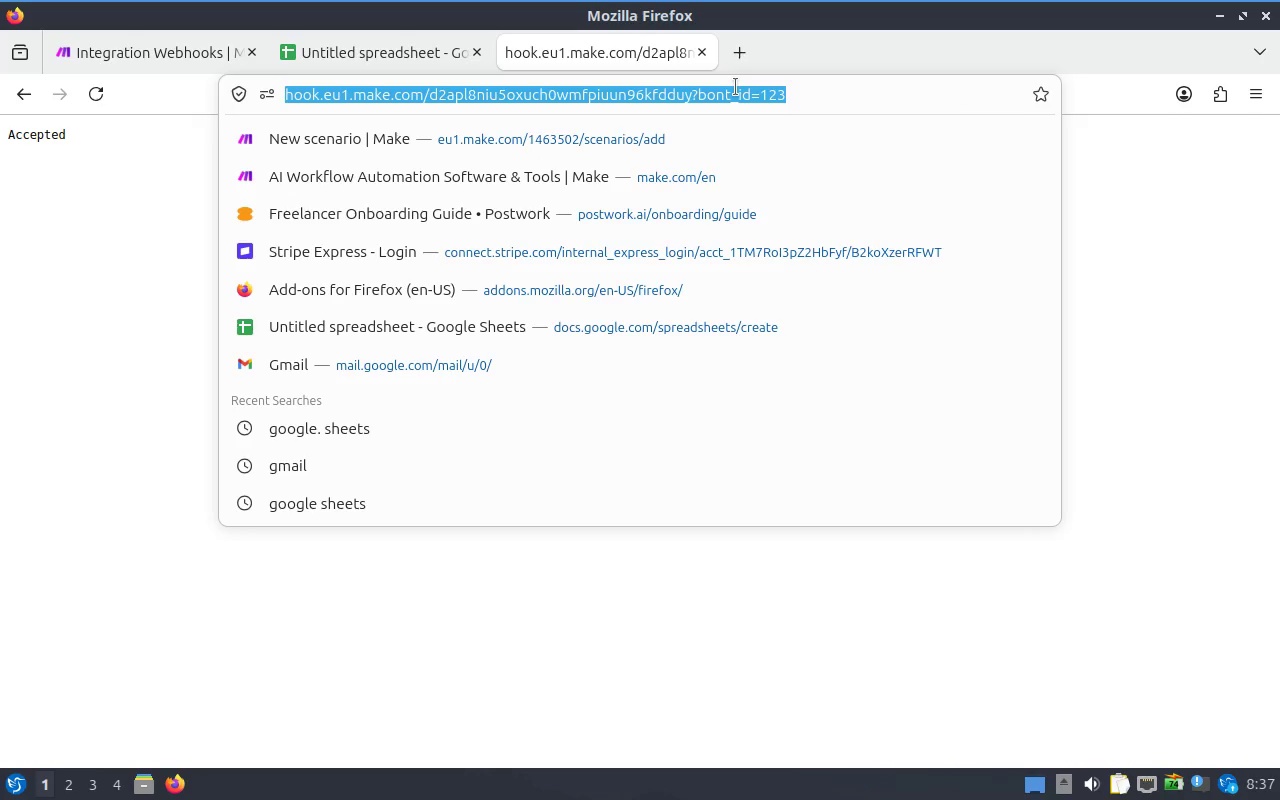 
left_click([725, 84])
 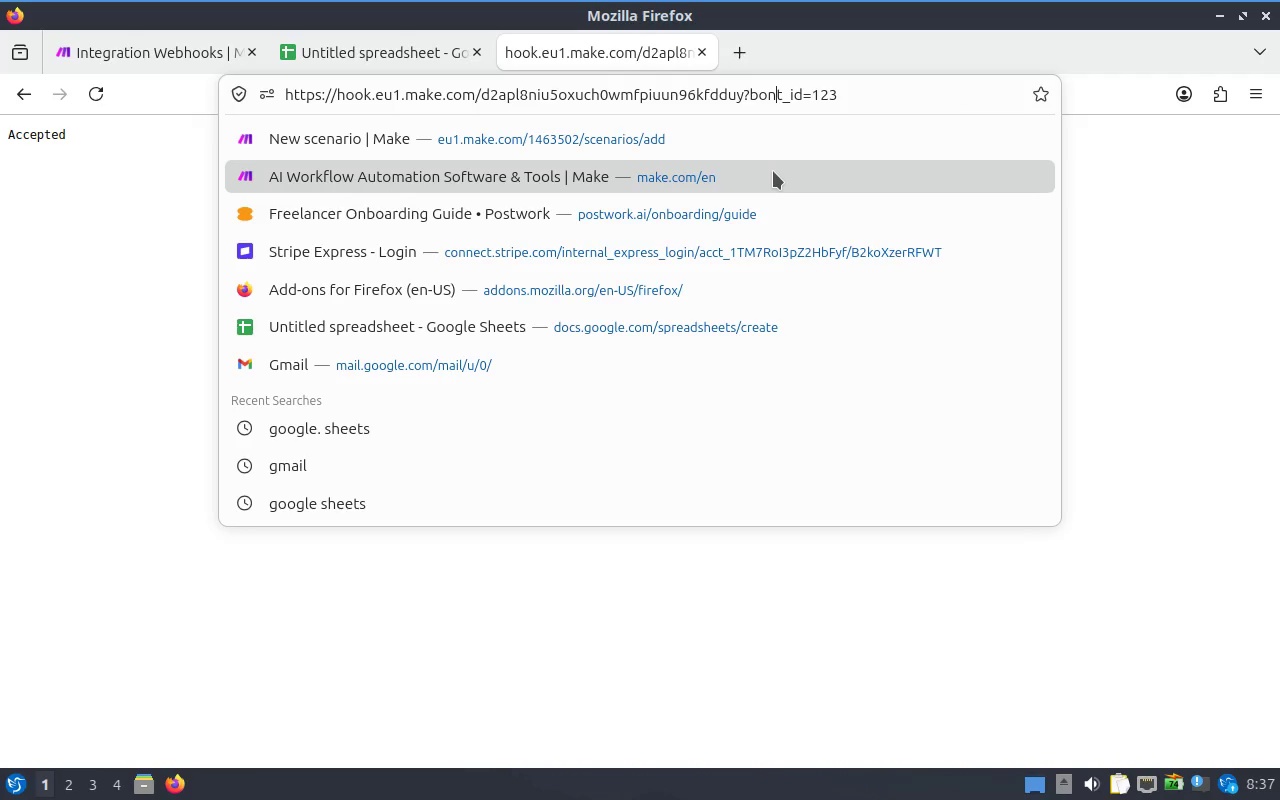 
key(ArrowRight)
 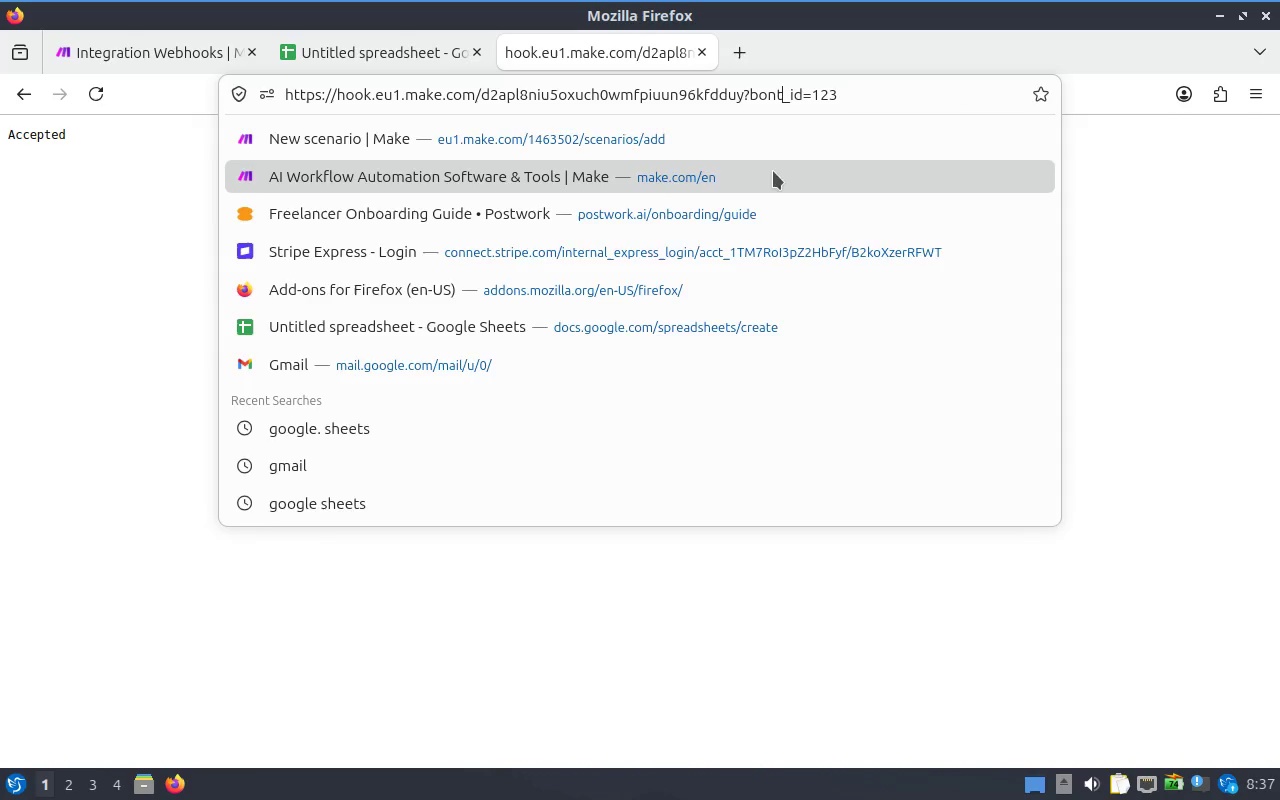 
key(Backspace)
 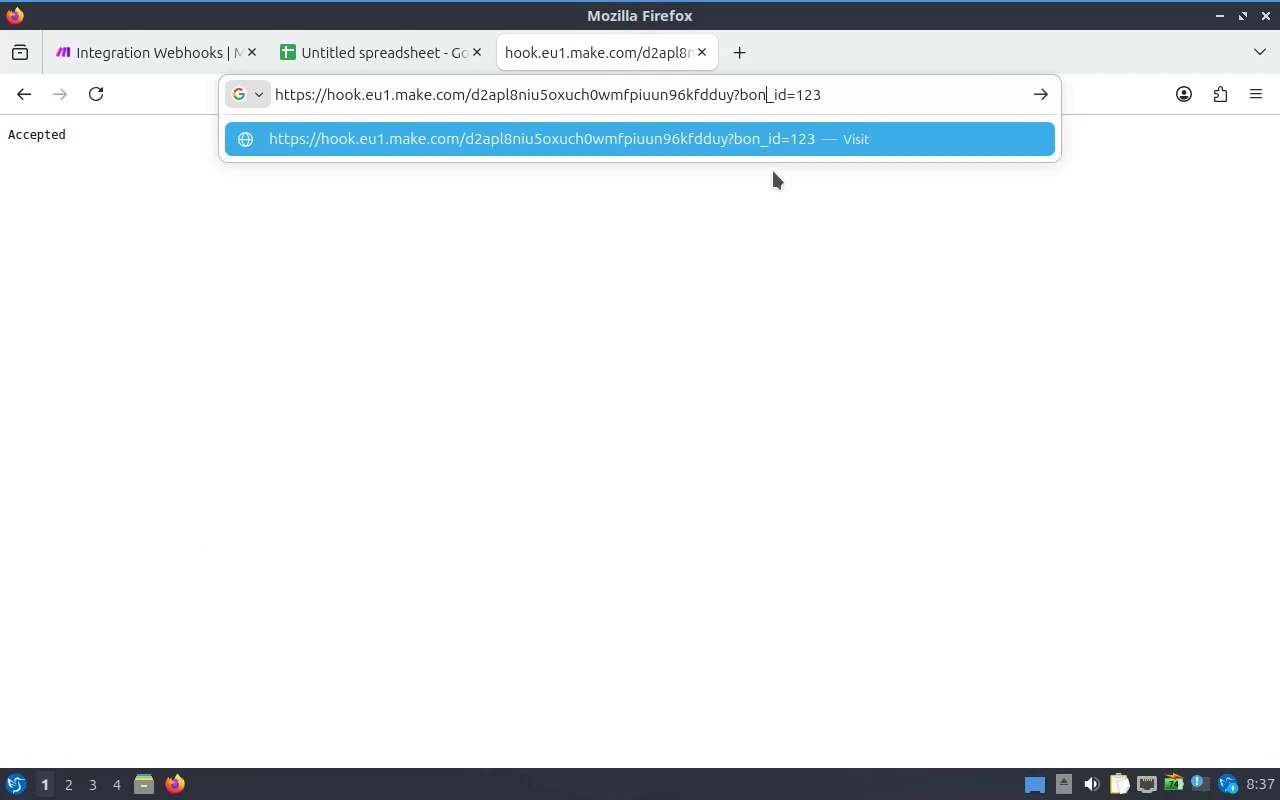 
key(D)
 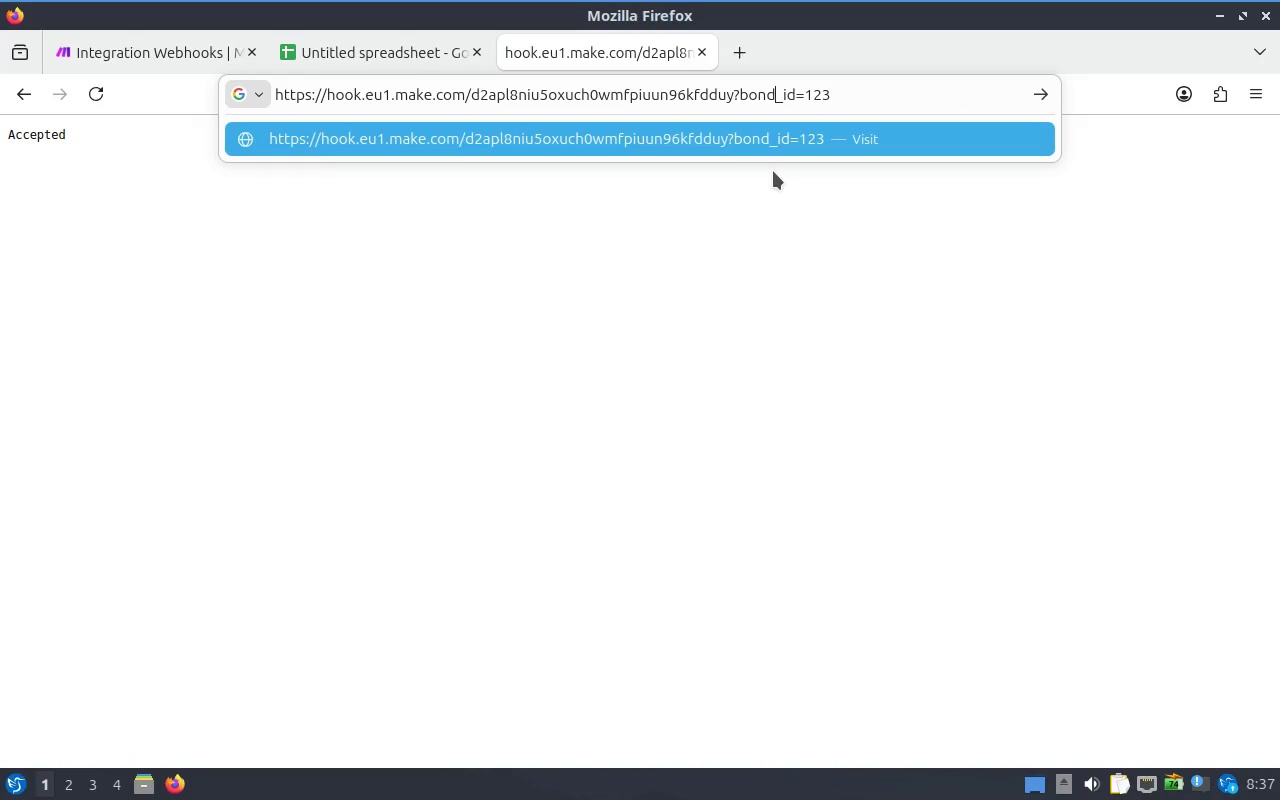 
key(Enter)
 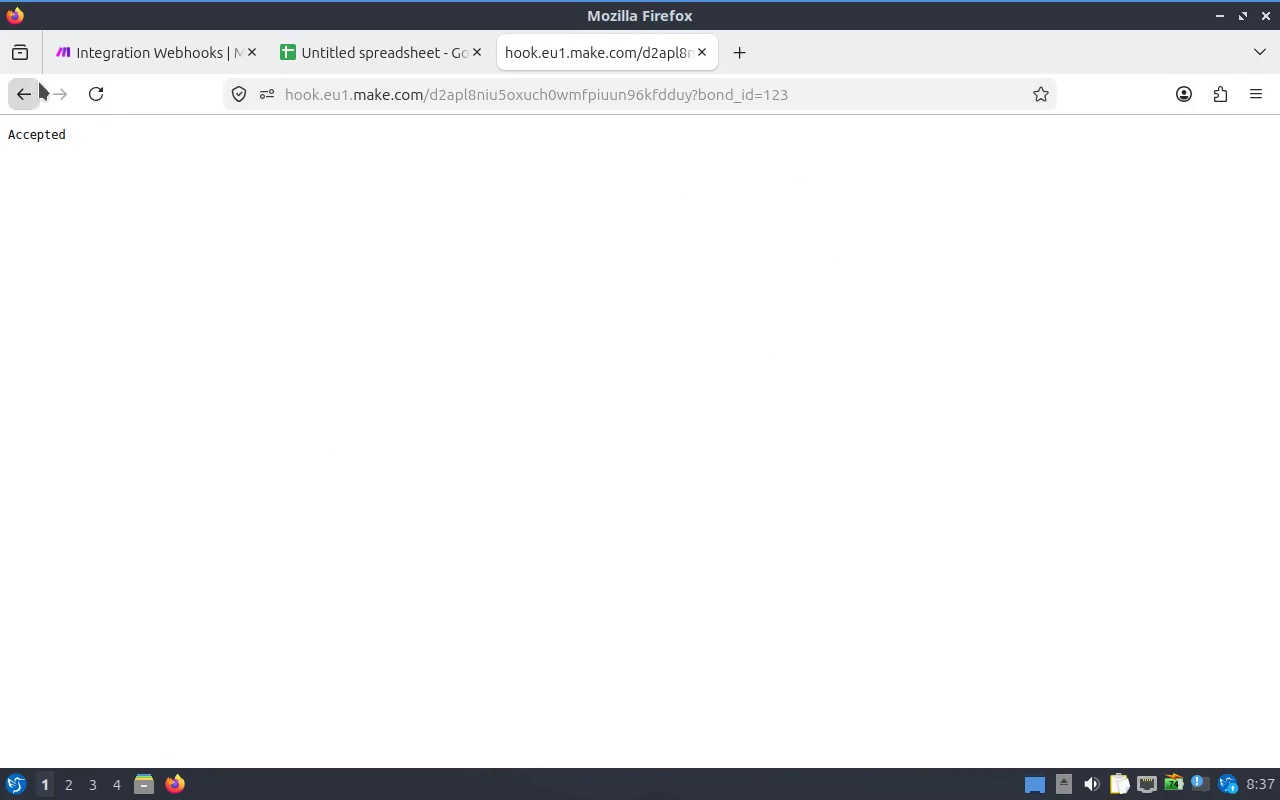 
left_click([100, 64])
 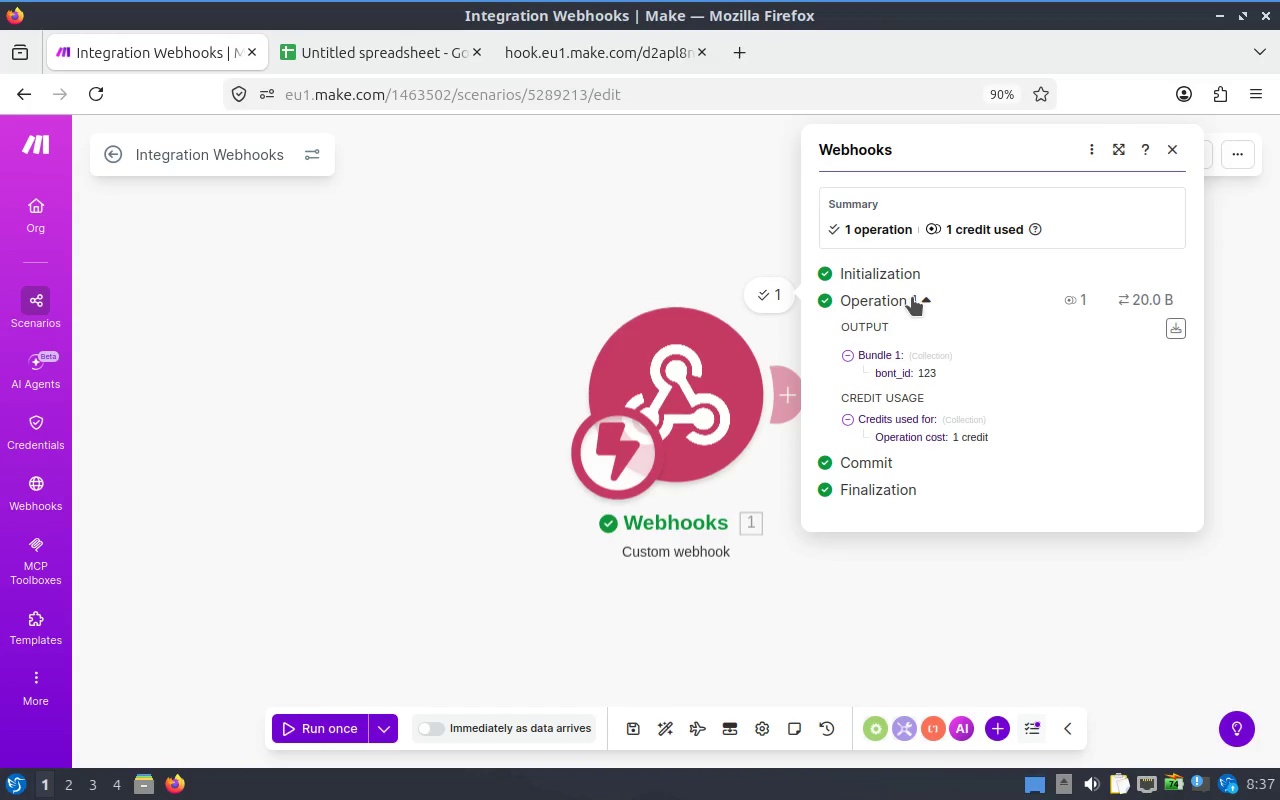 
wait(5.56)
 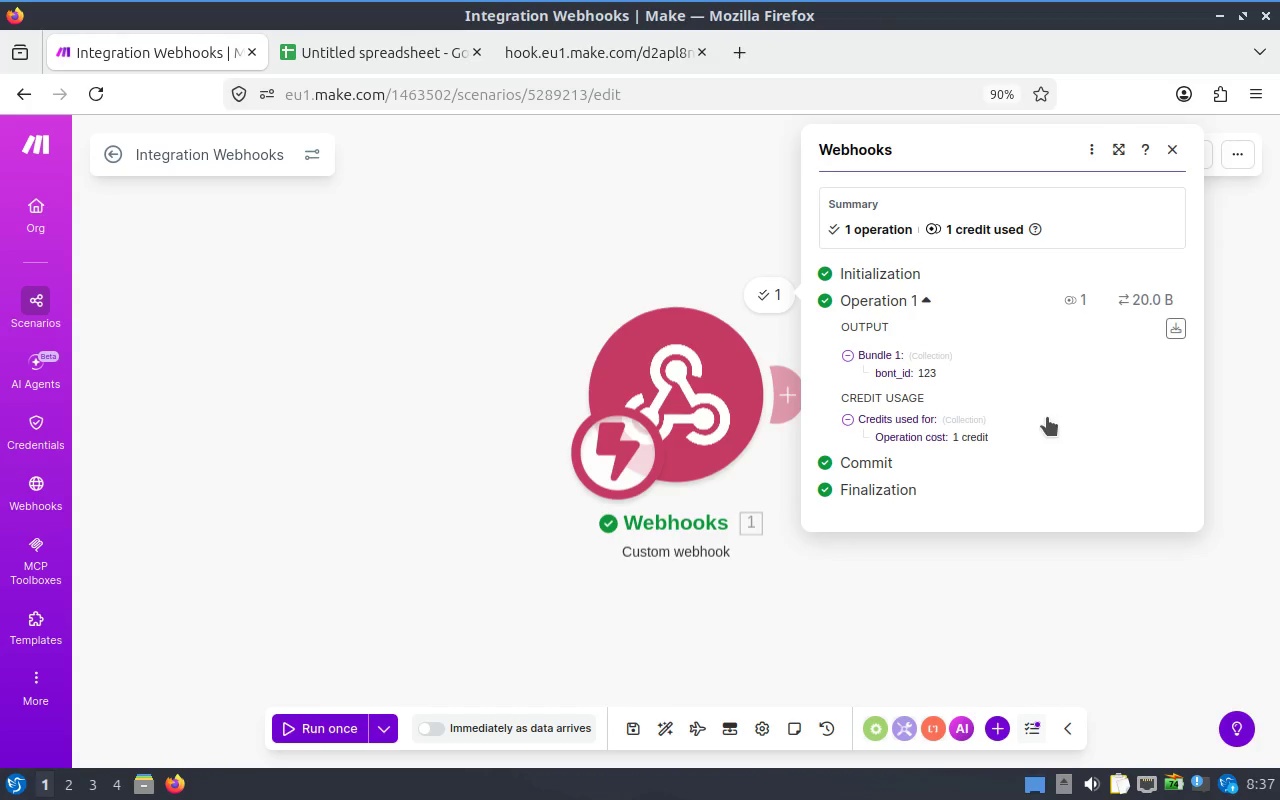 
left_click([1166, 143])
 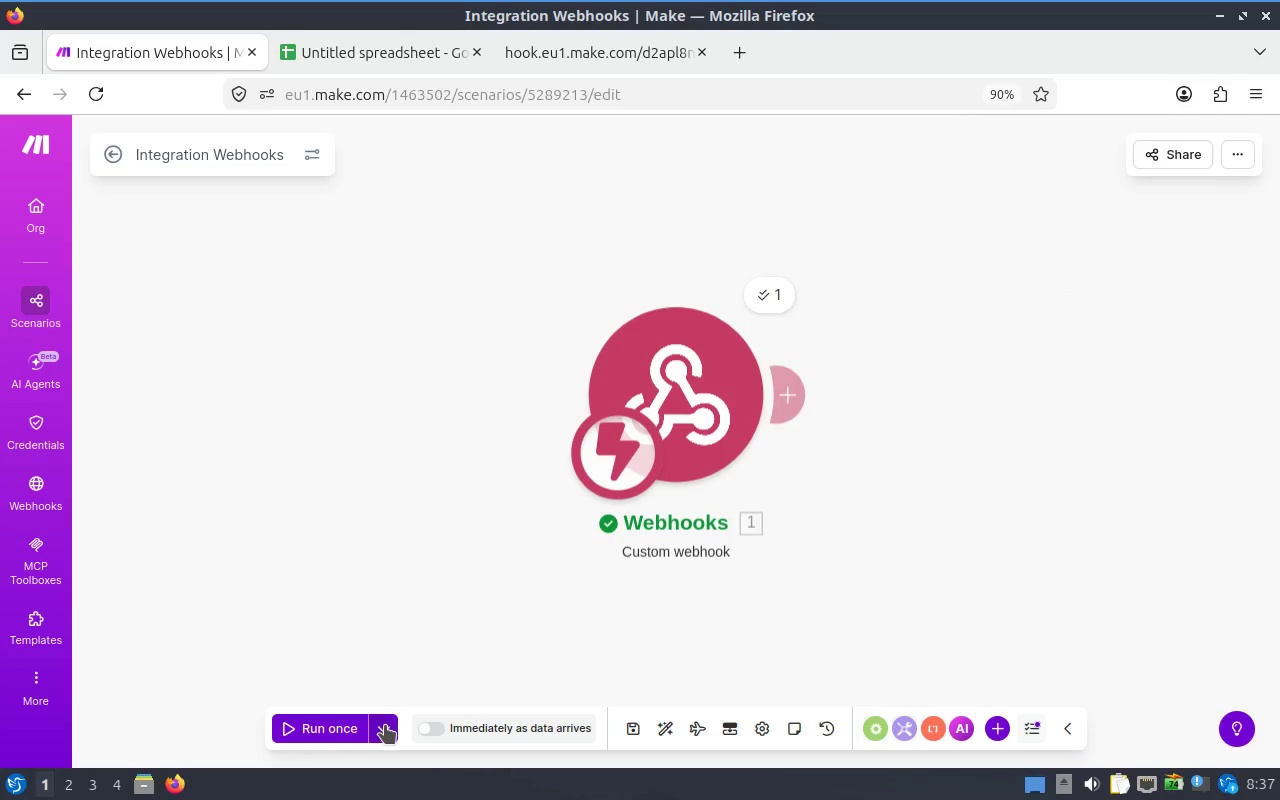 
left_click([301, 735])
 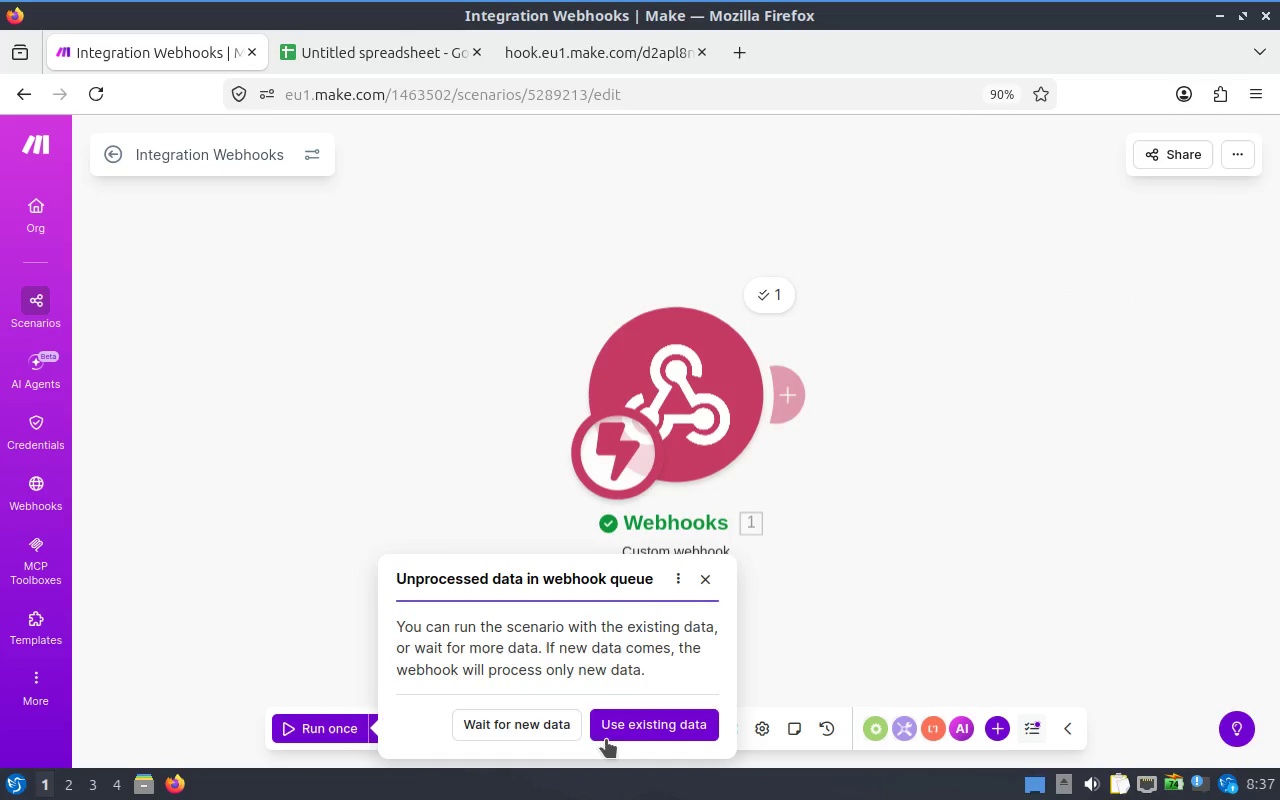 
left_click([545, 728])
 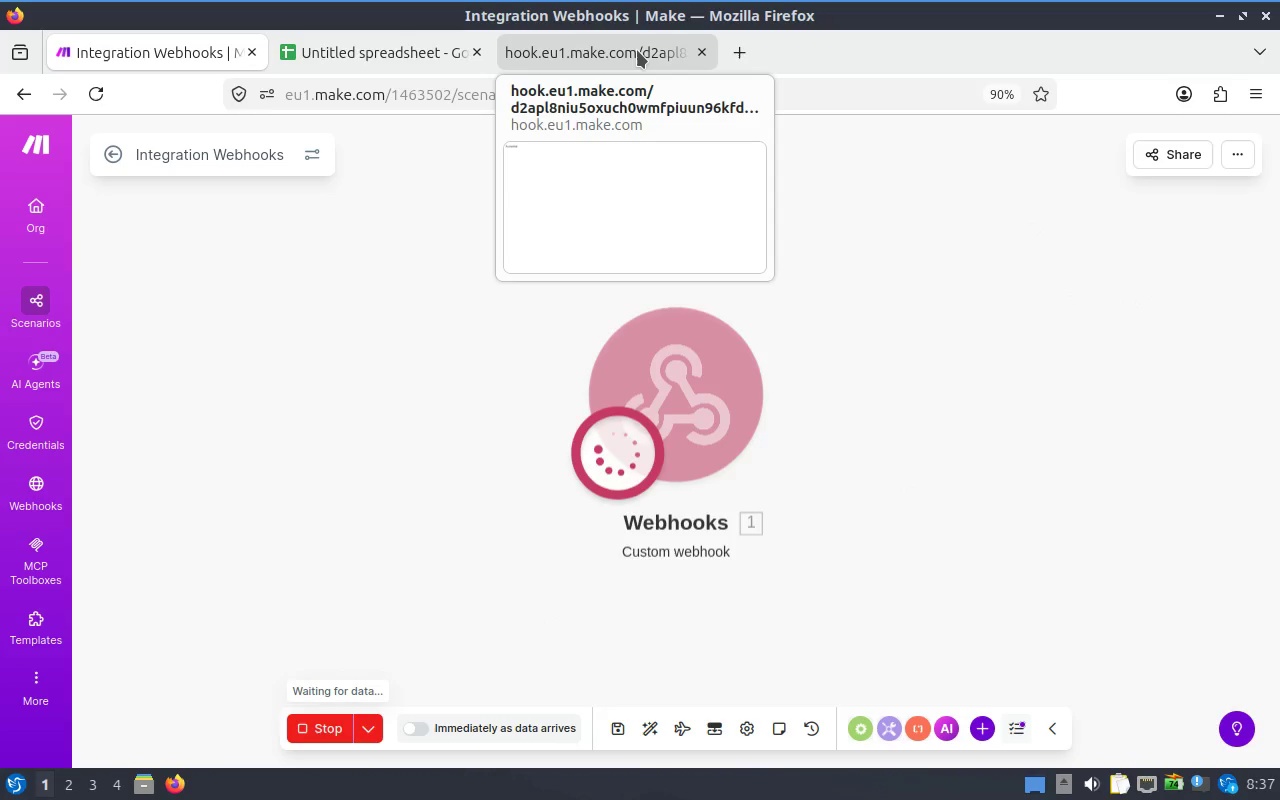 
left_click([637, 50])
 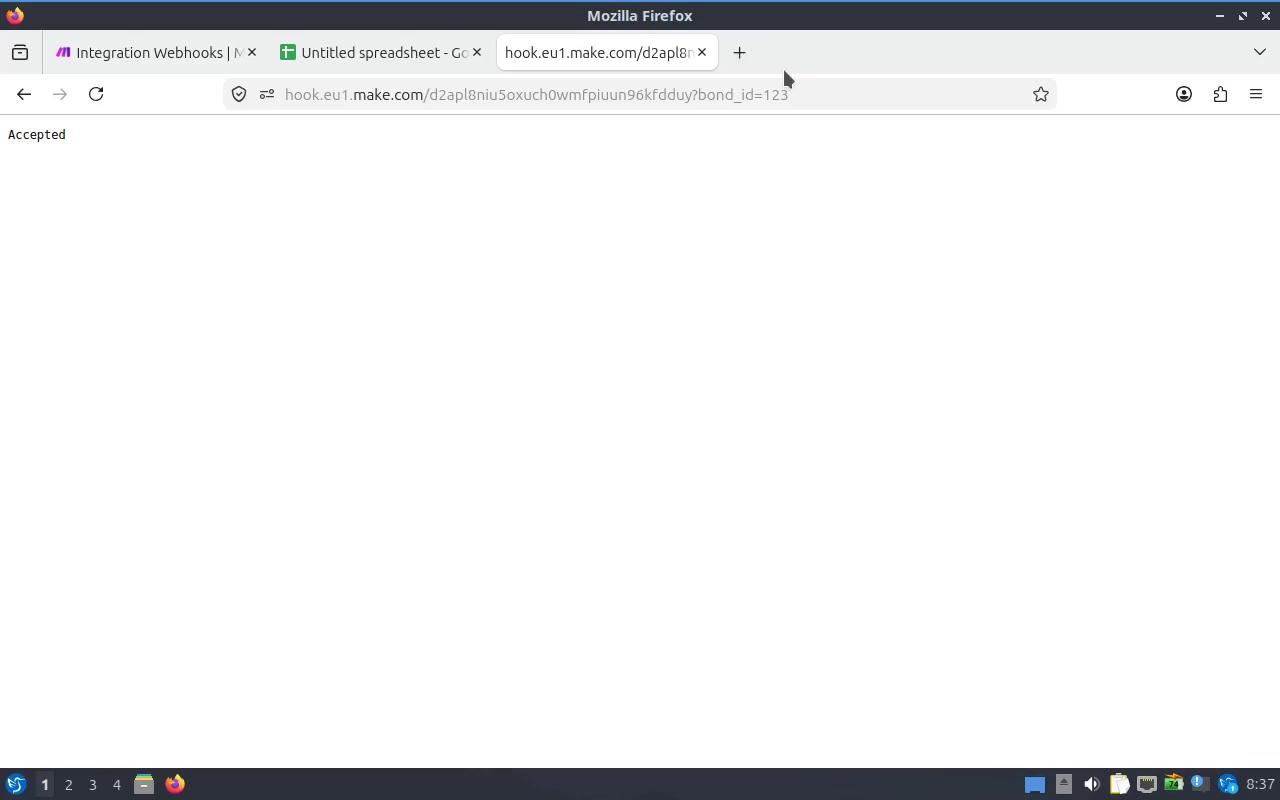 
left_click([800, 88])
 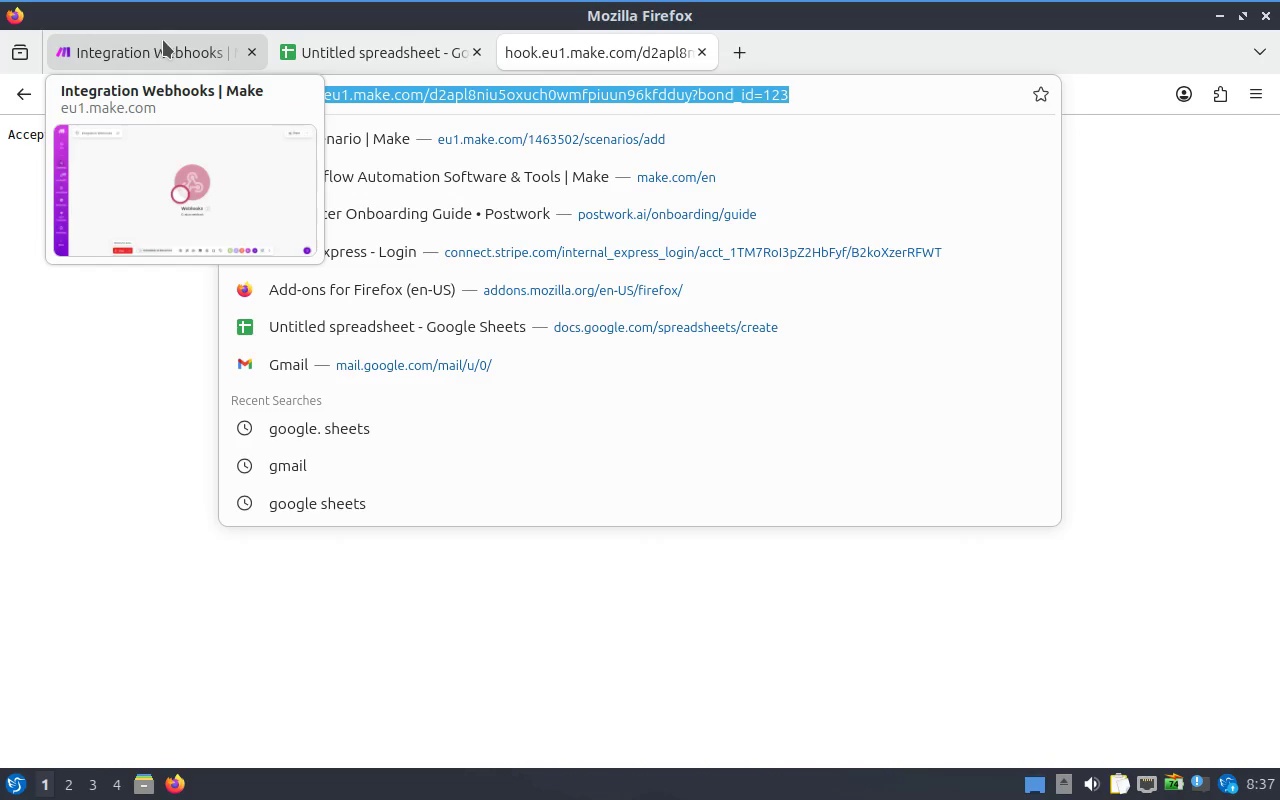 
key(Enter)
 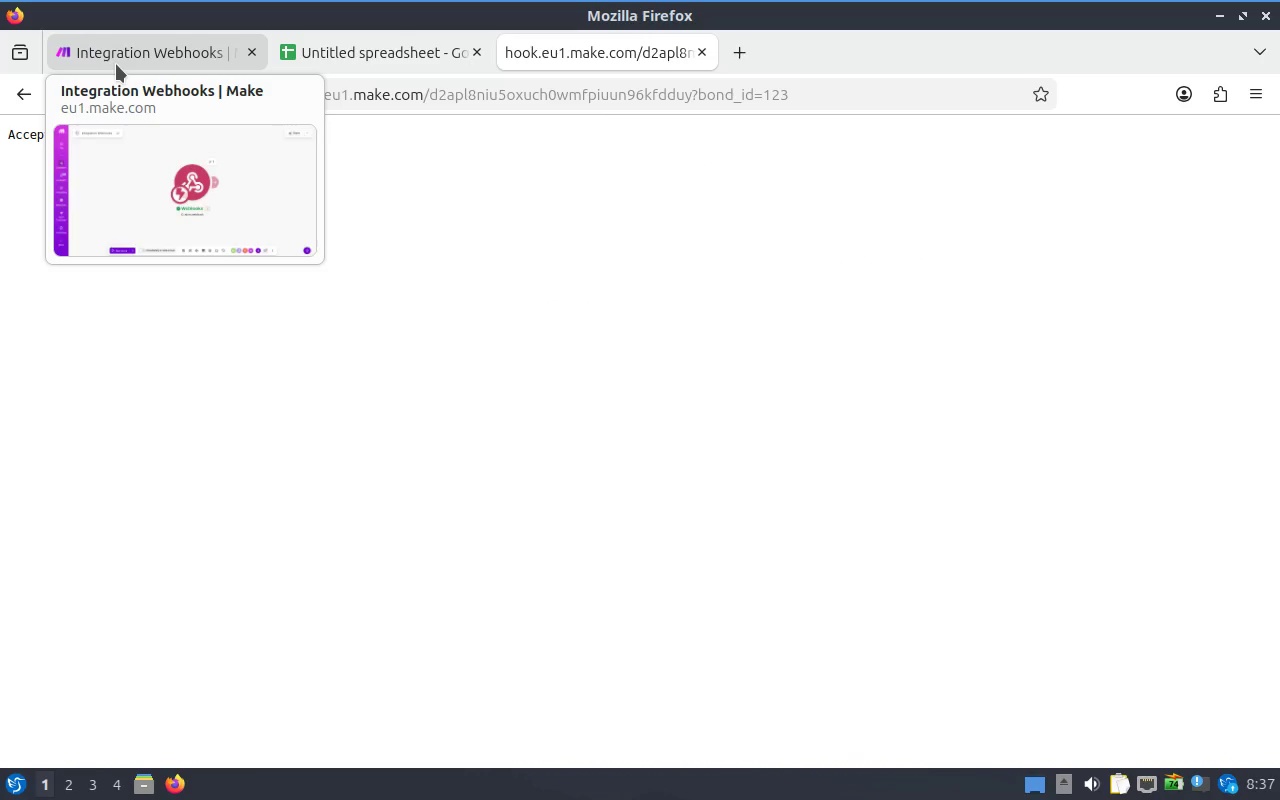 
left_click([116, 64])
 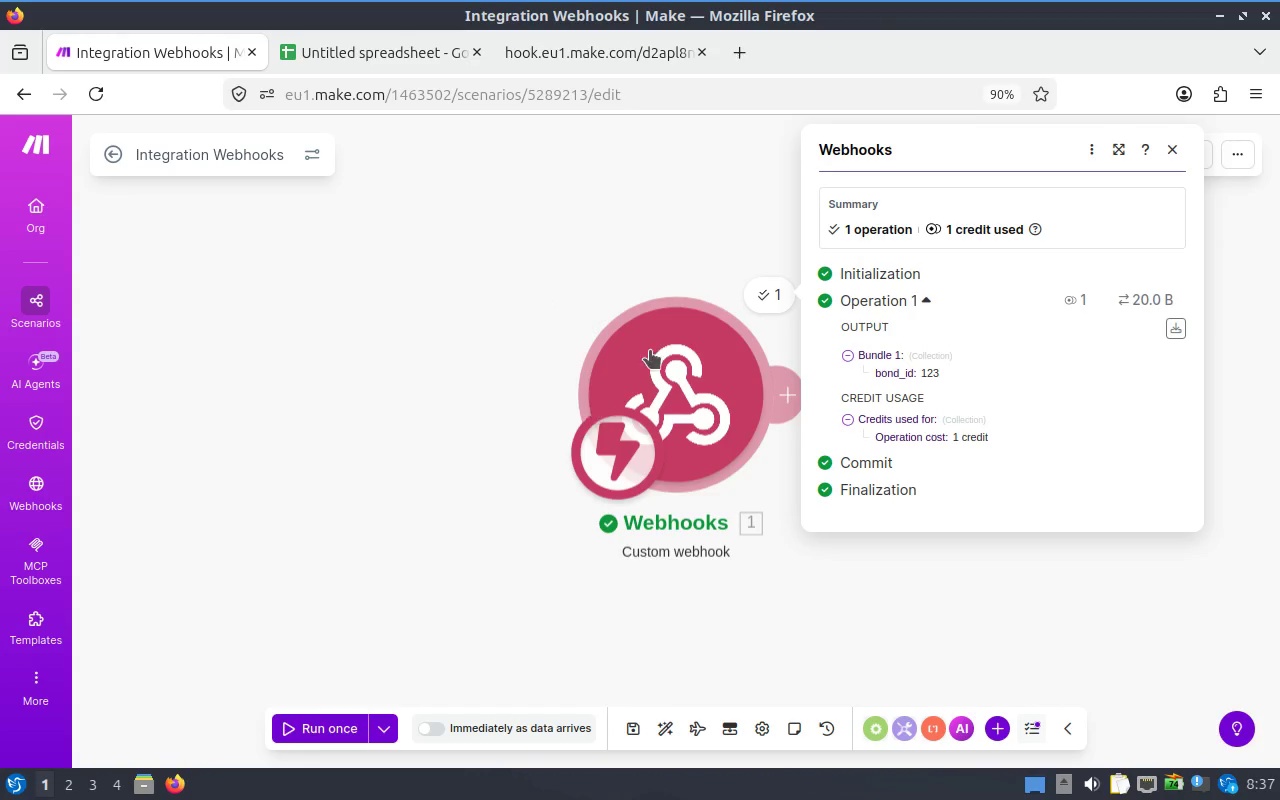 
left_click_drag(start_coordinate=[706, 268], to_coordinate=[661, 270])
 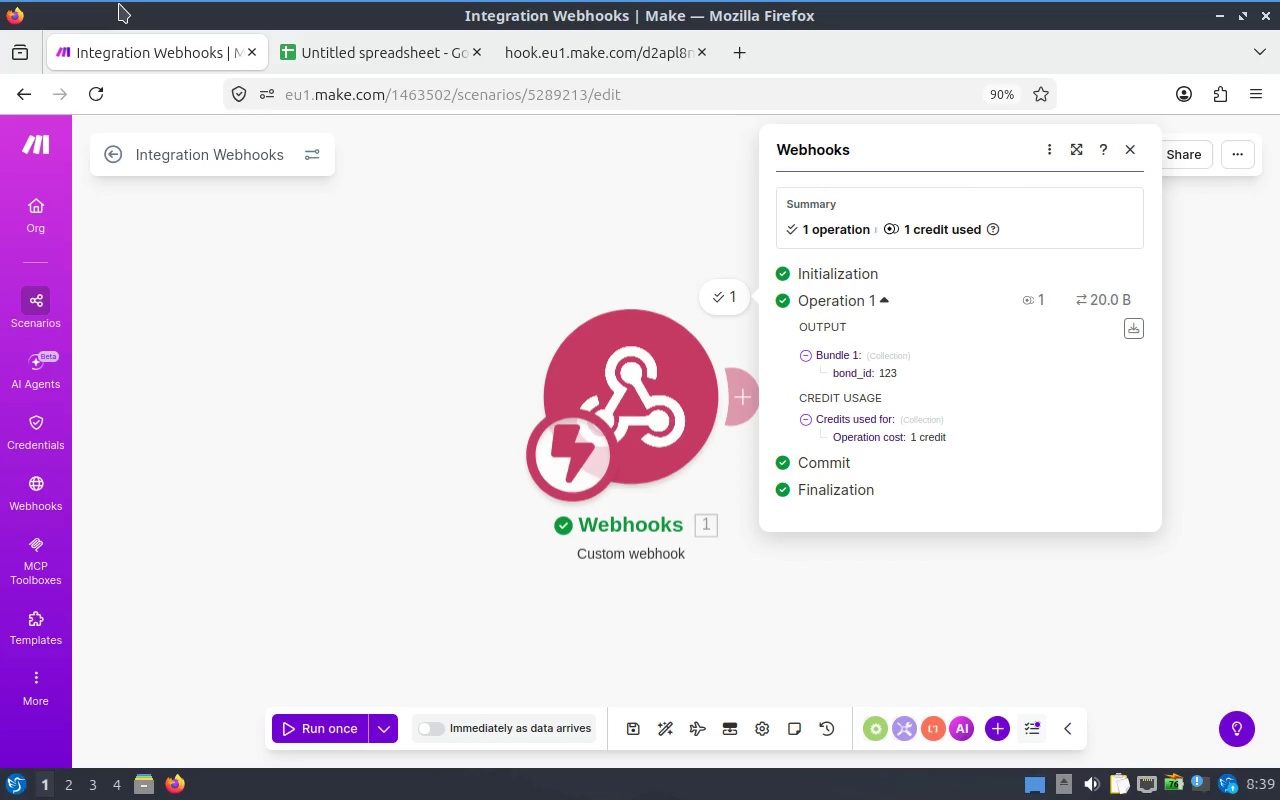 
wait(102.41)
 